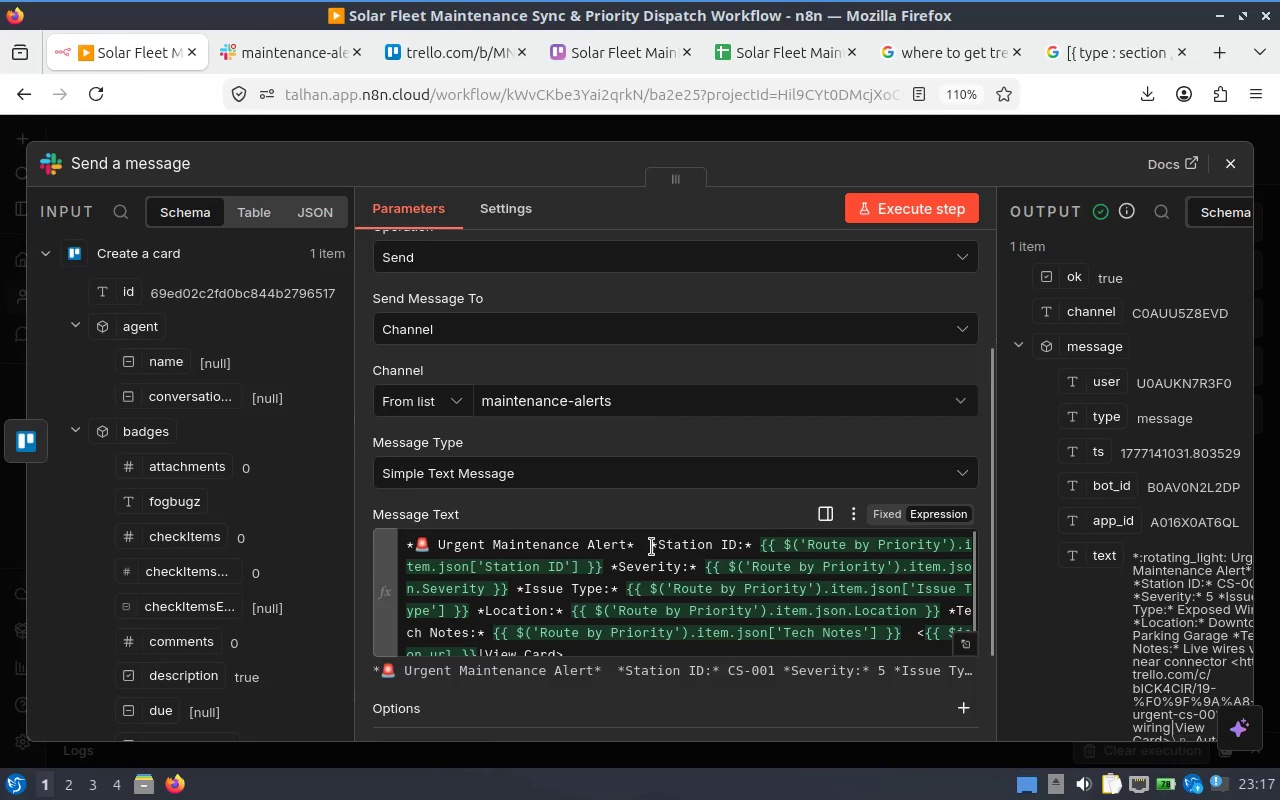 
left_click([651, 547])
 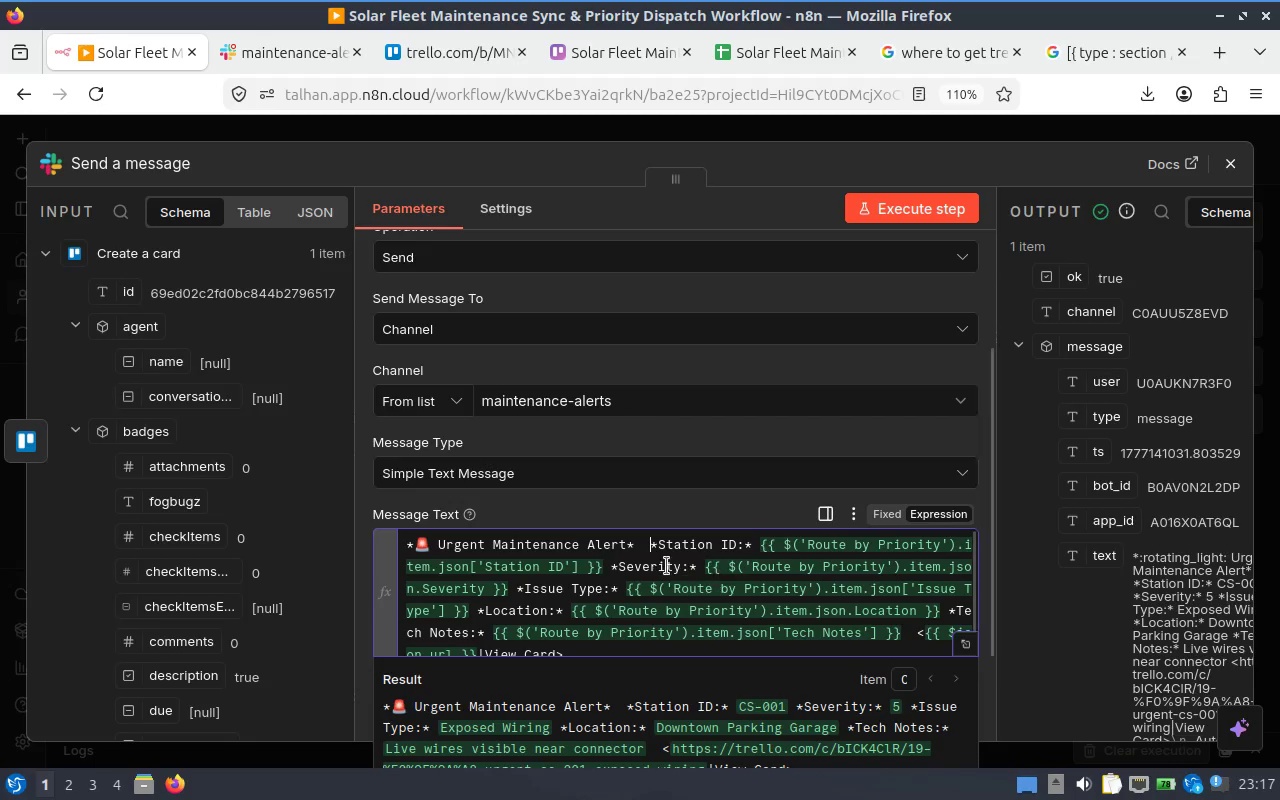 
left_click([643, 547])
 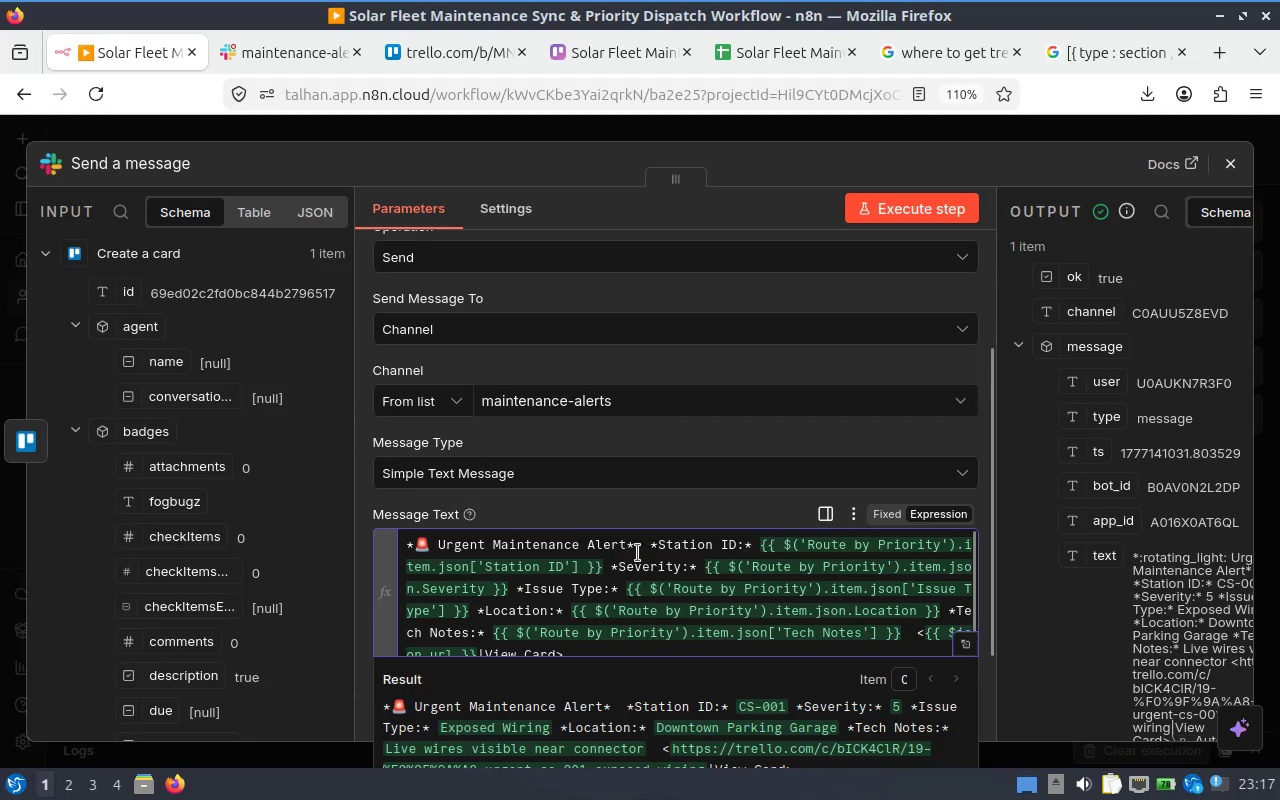 
left_click([637, 546])
 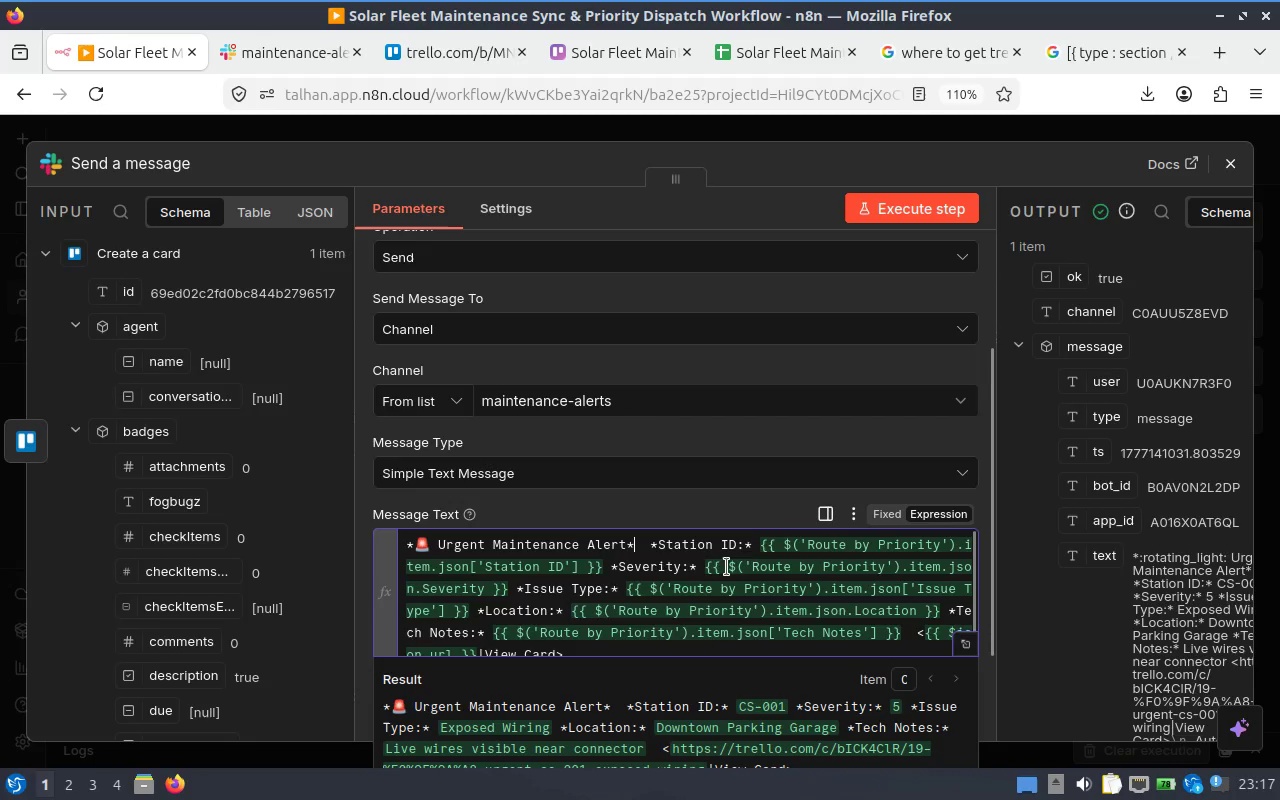 
key(Enter)
 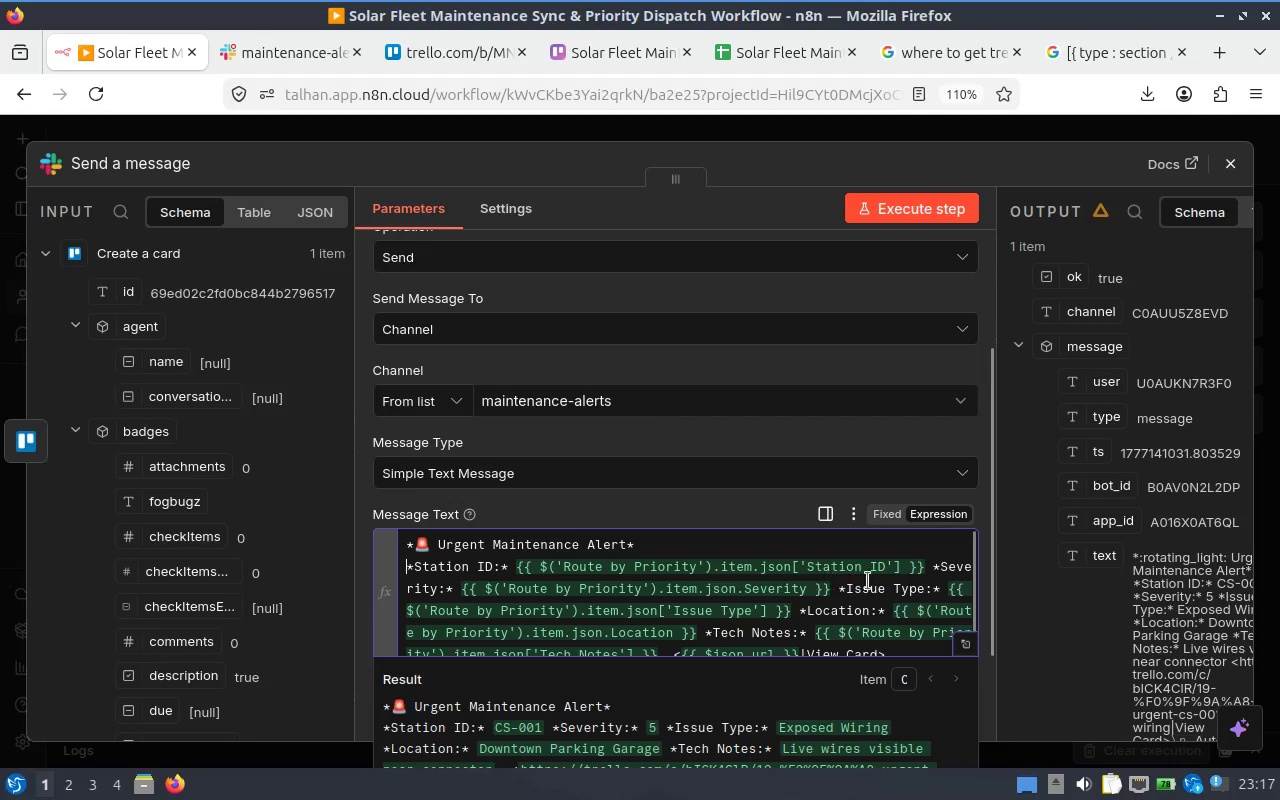 
left_click([928, 571])
 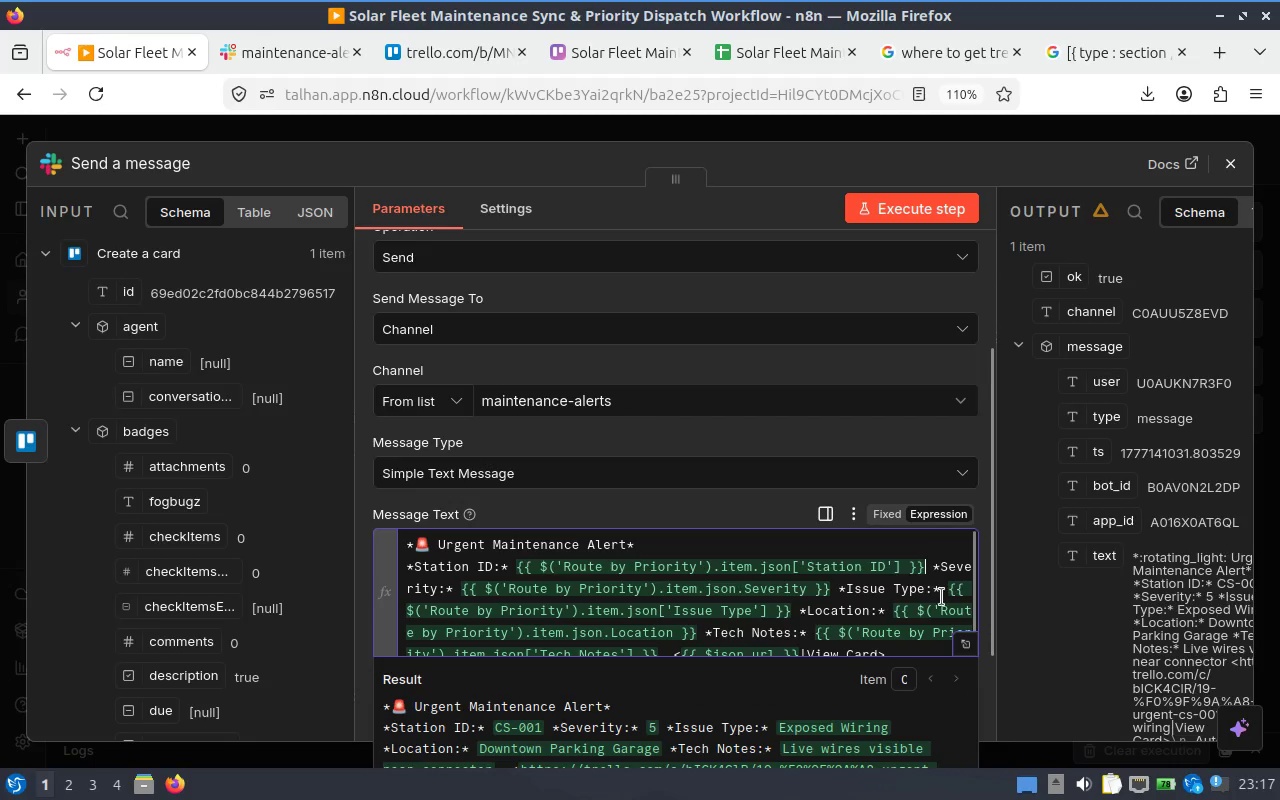 
key(Enter)
 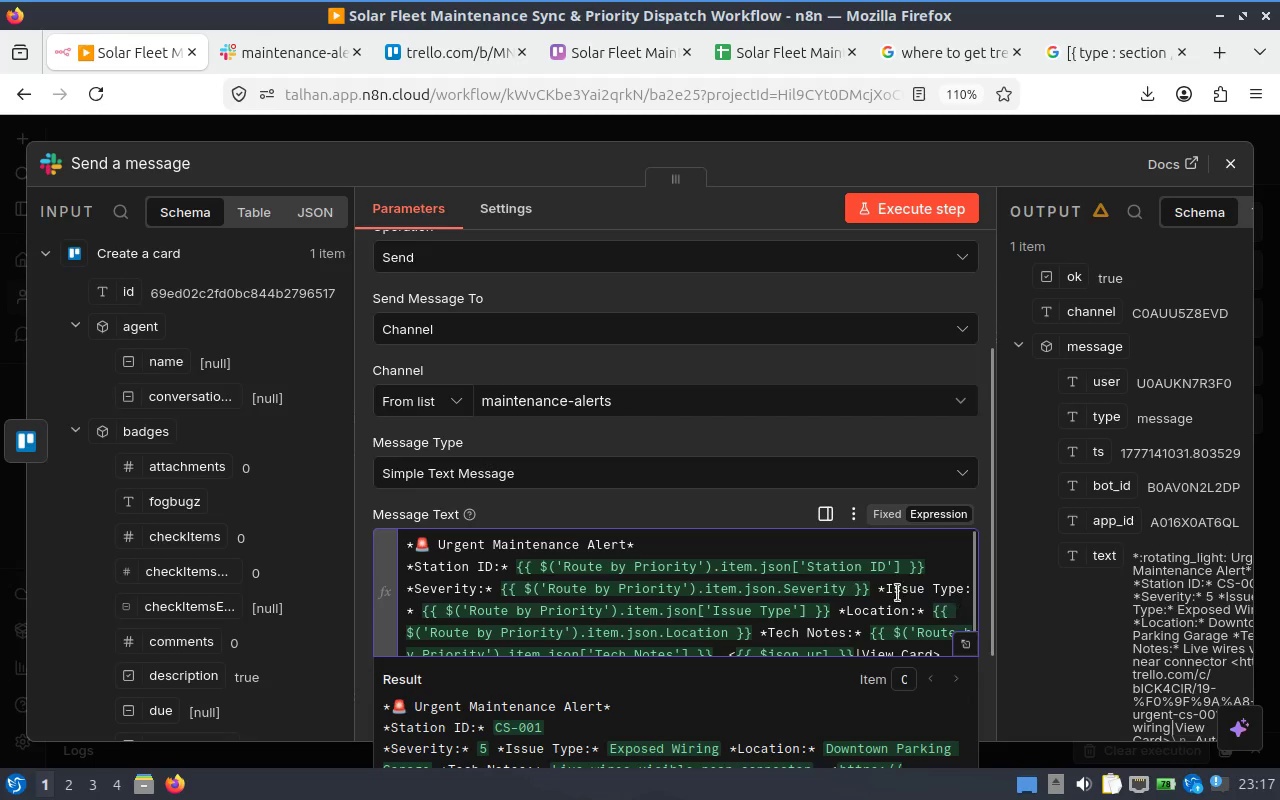 
left_click([868, 595])
 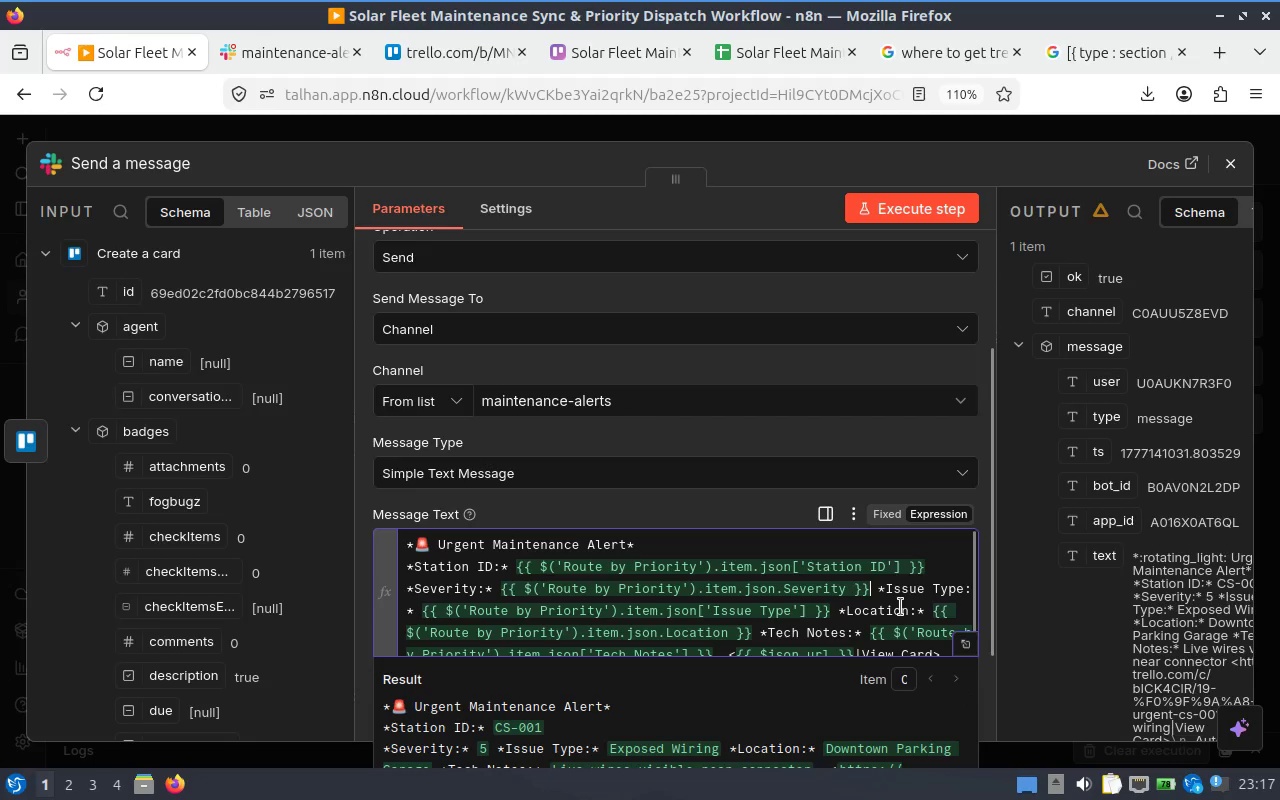 
key(Enter)
 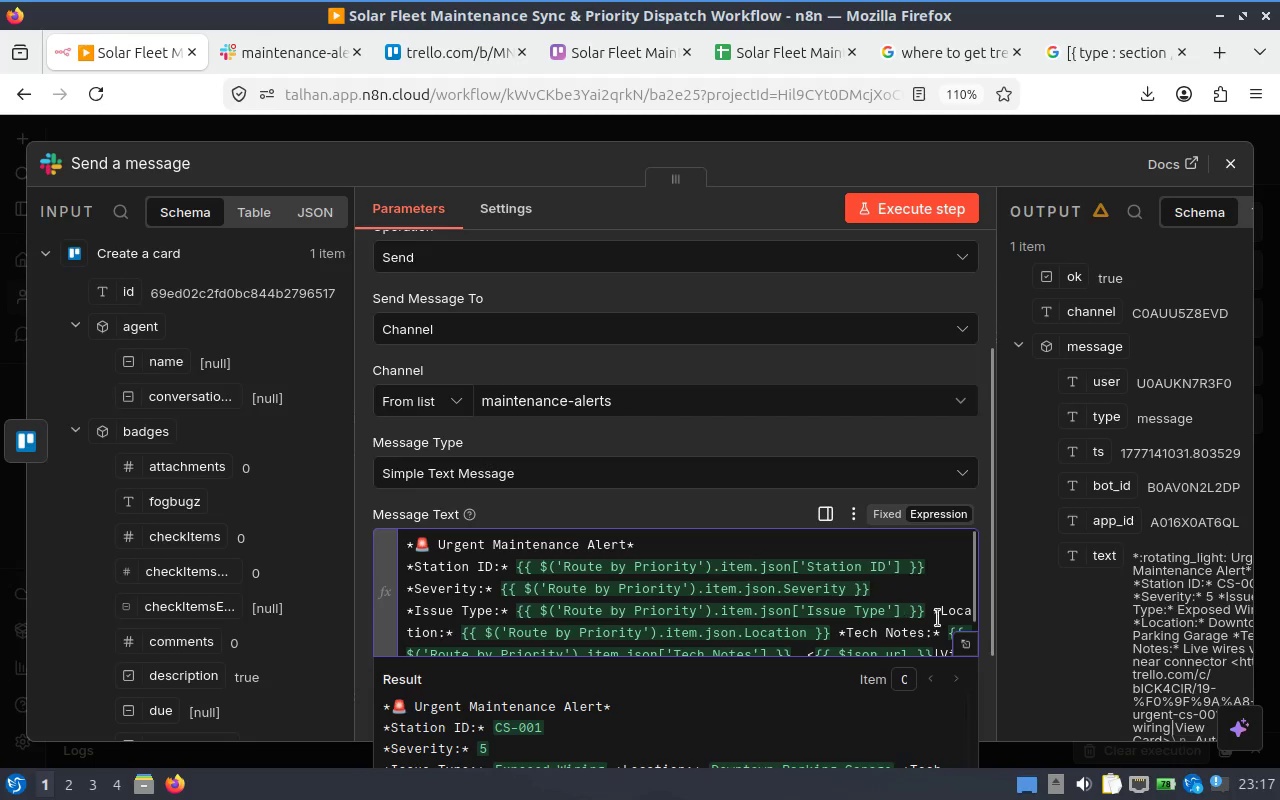 
left_click([923, 613])
 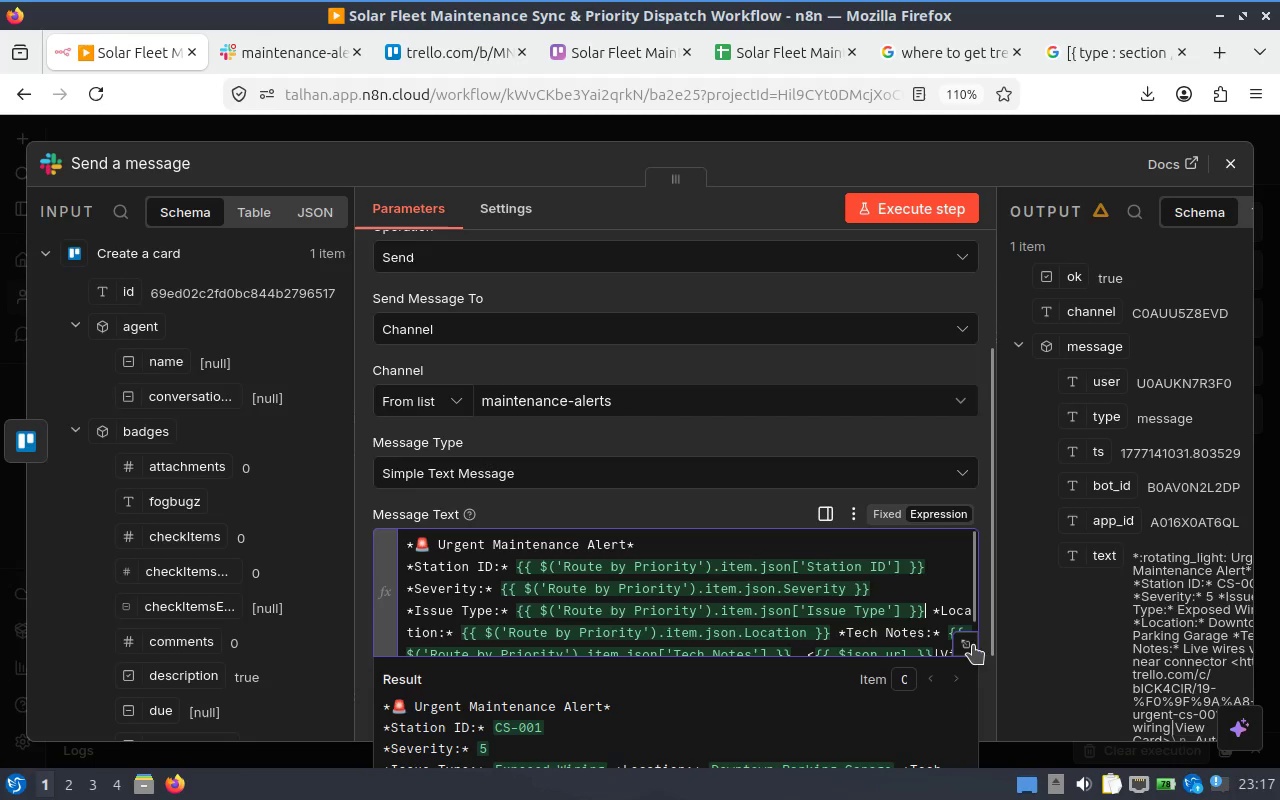 
key(Enter)
 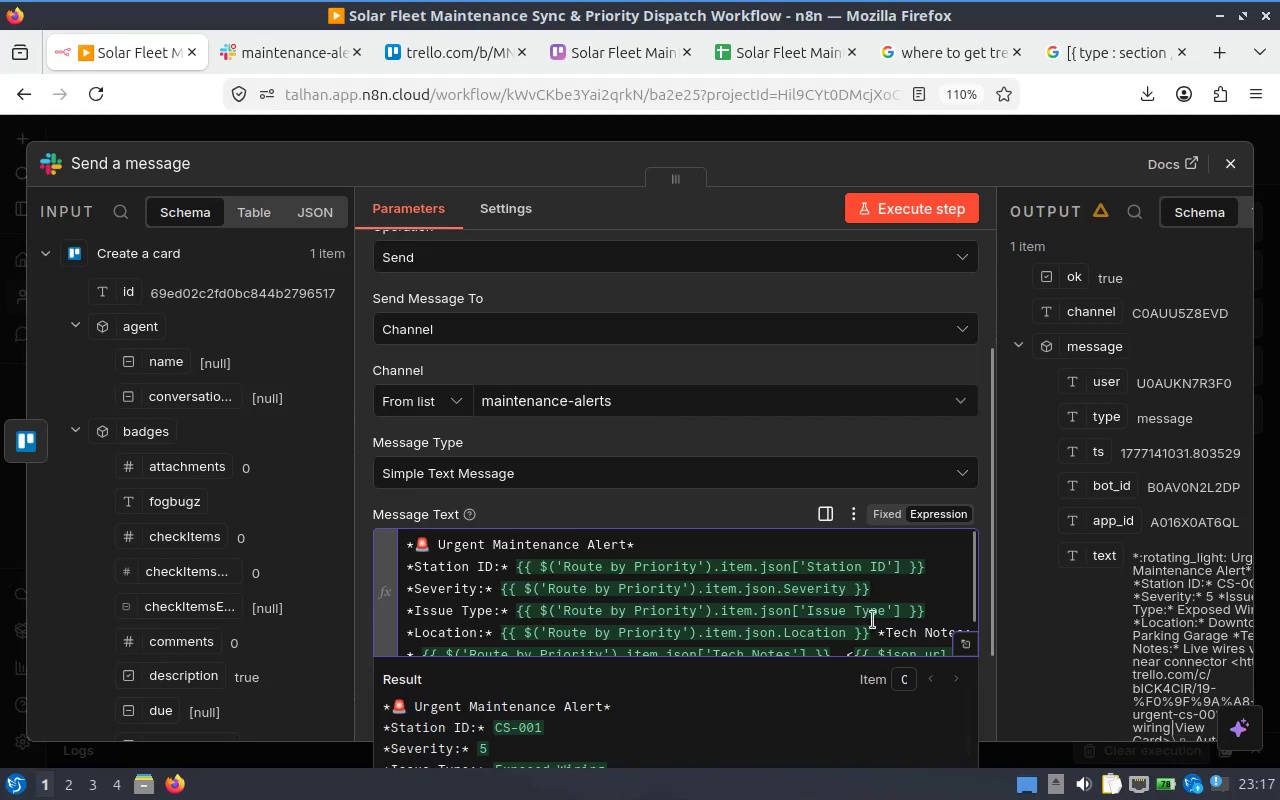 
left_click([872, 627])
 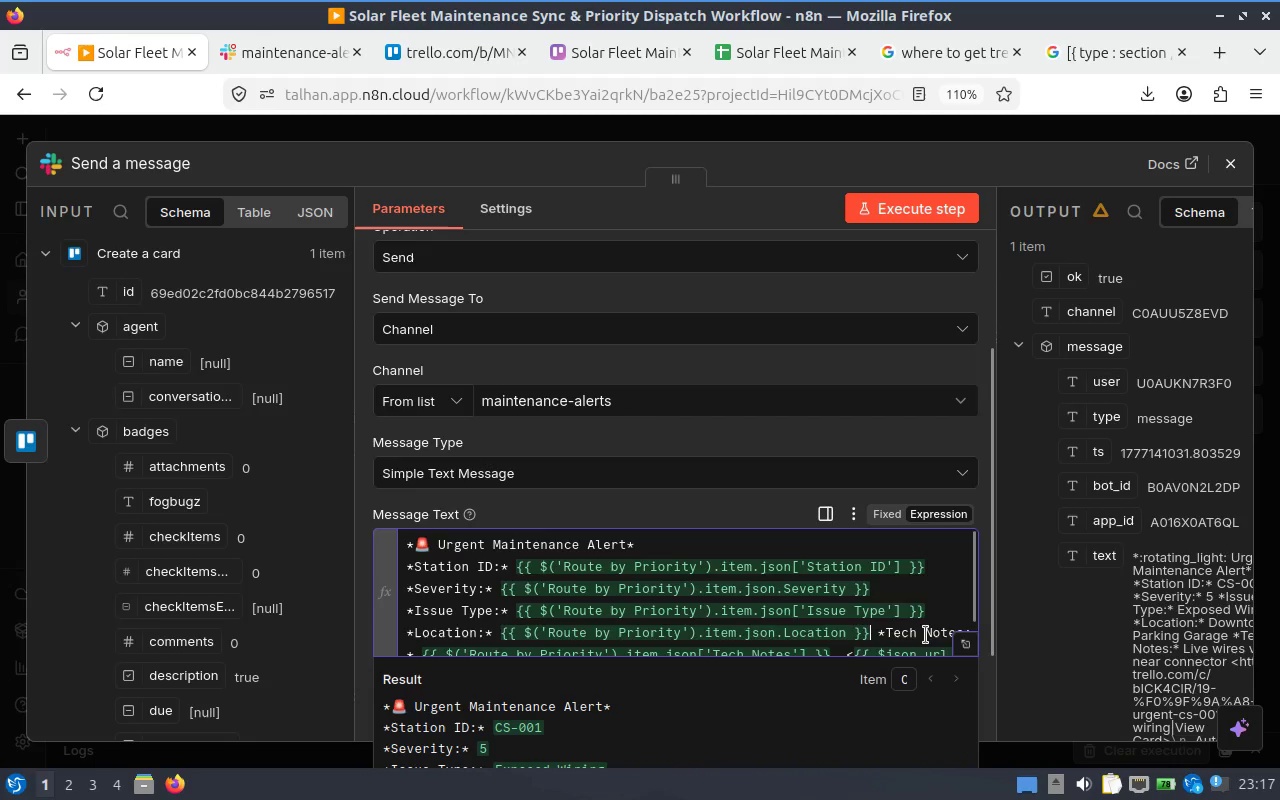 
key(Enter)
 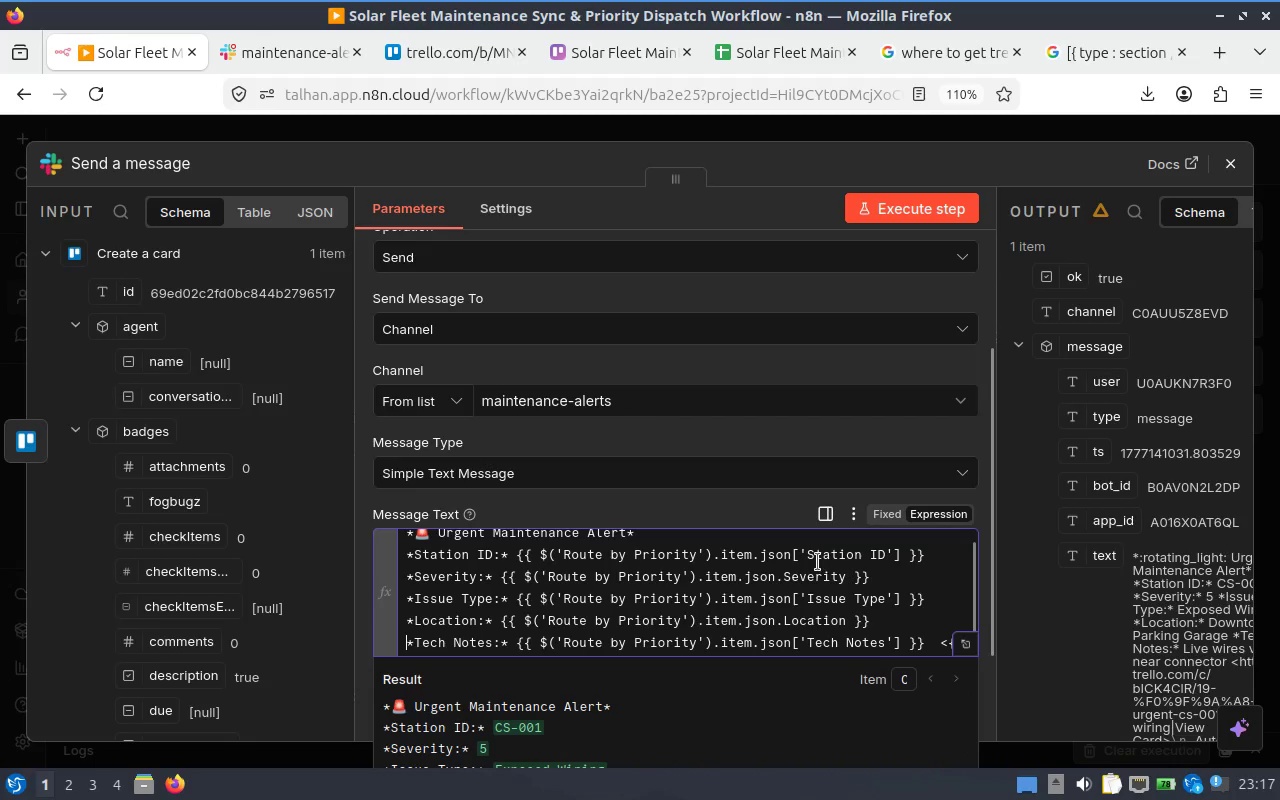 
scroll: coordinate [817, 562], scroll_direction: down, amount: 2.0
 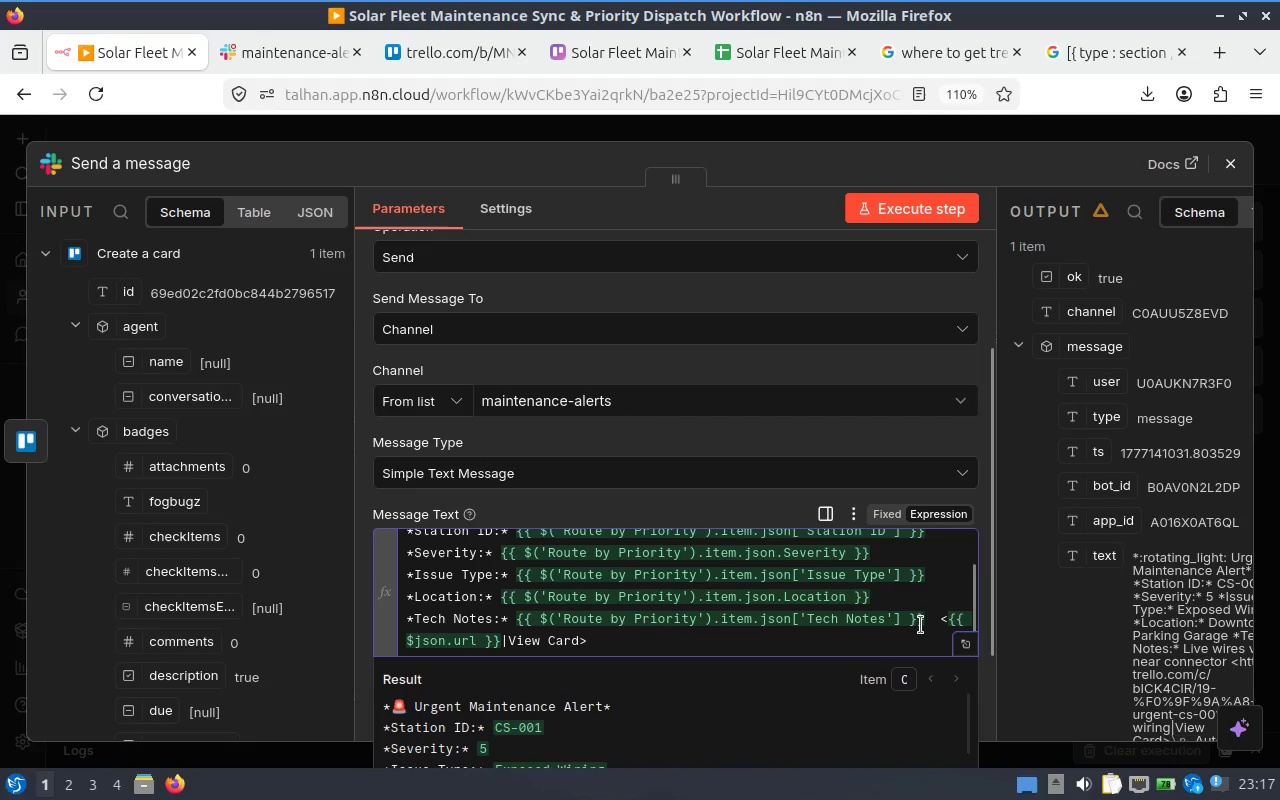 
left_click([927, 618])
 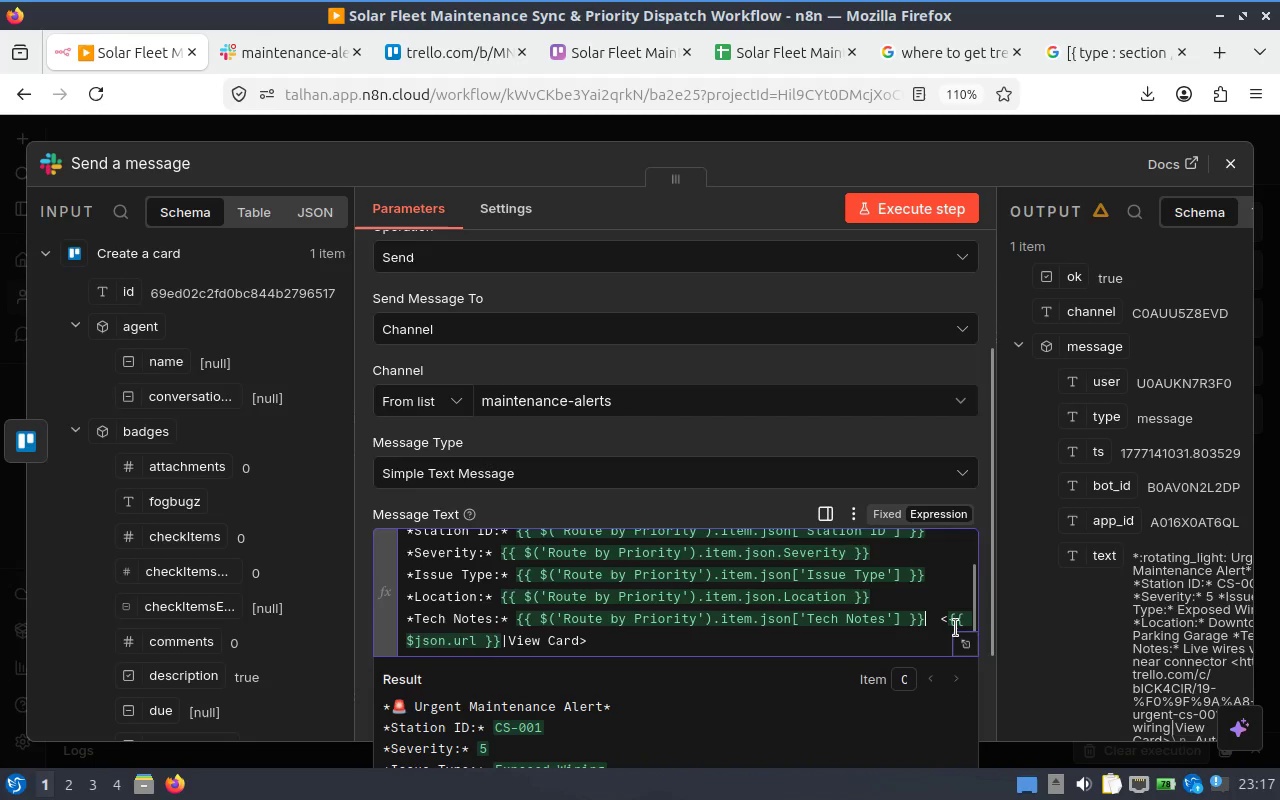 
key(Enter)
 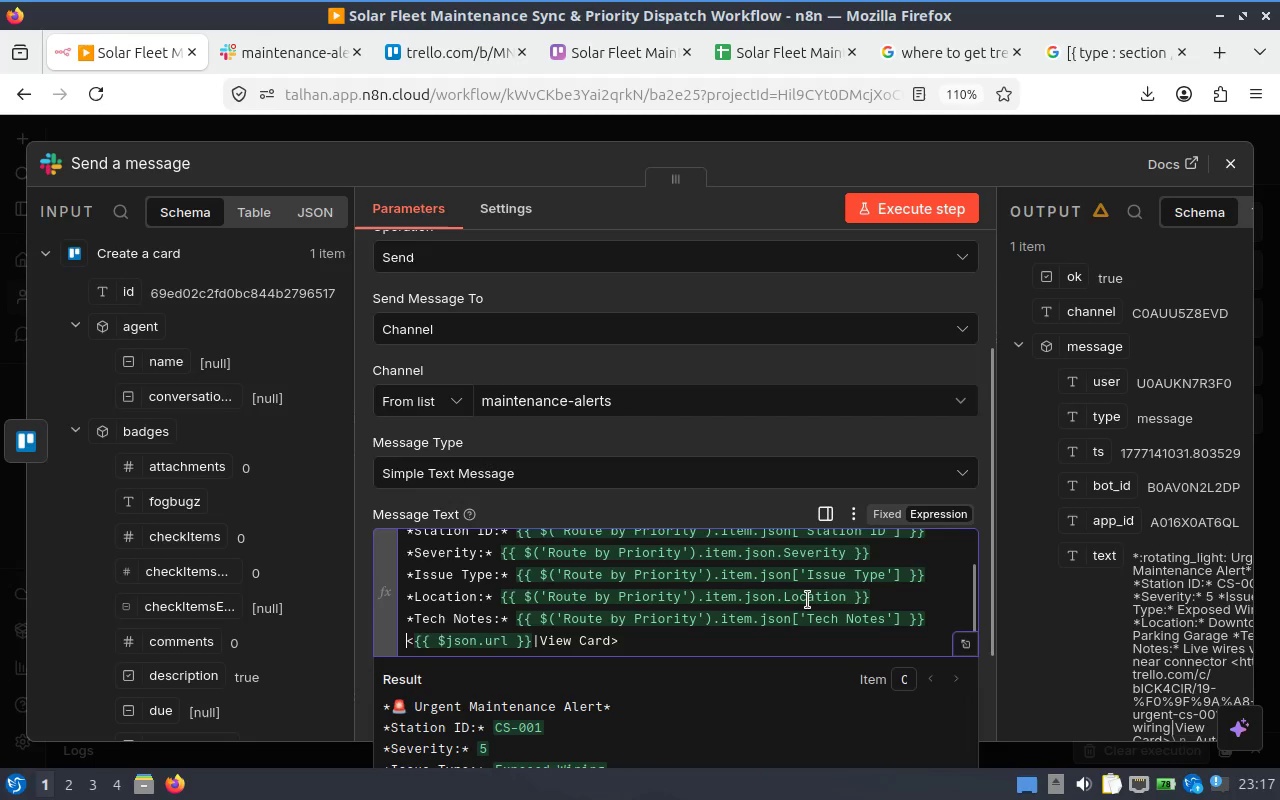 
scroll: coordinate [807, 600], scroll_direction: down, amount: 1.0
 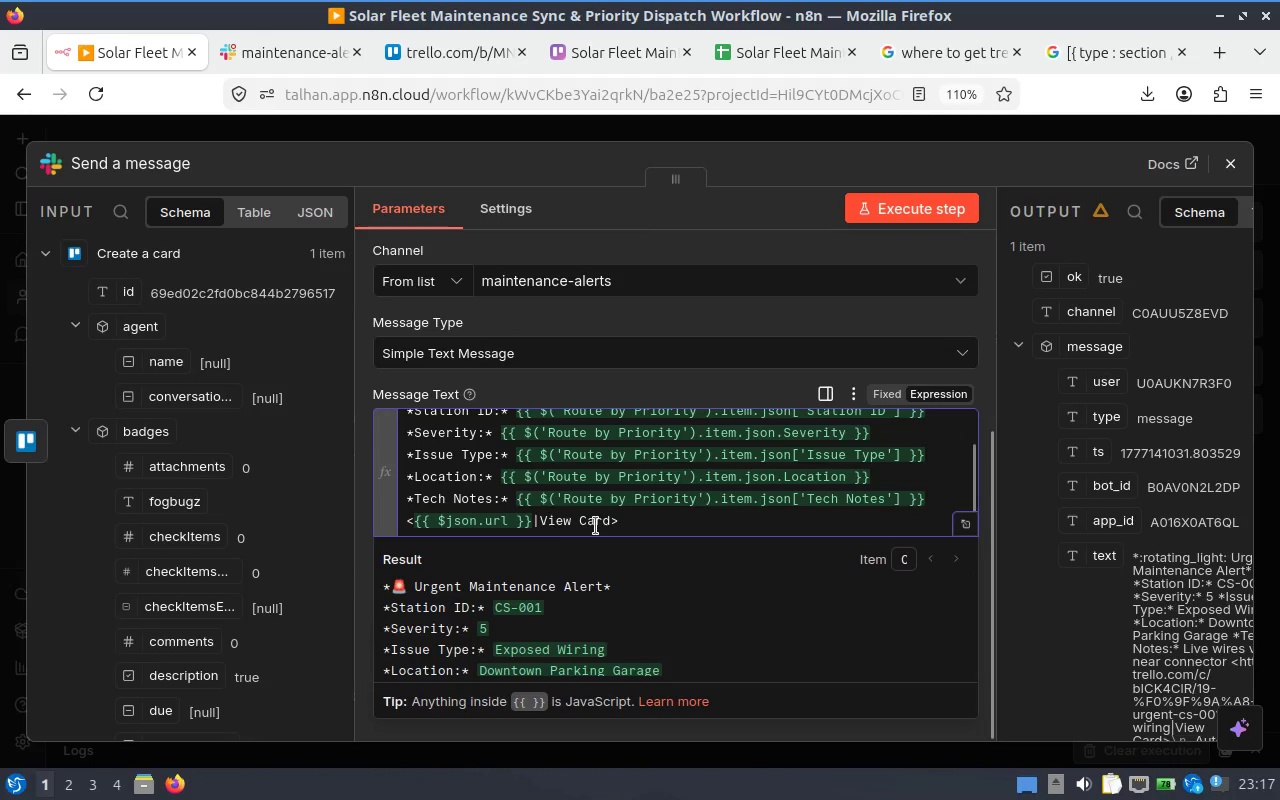 
left_click([538, 521])
 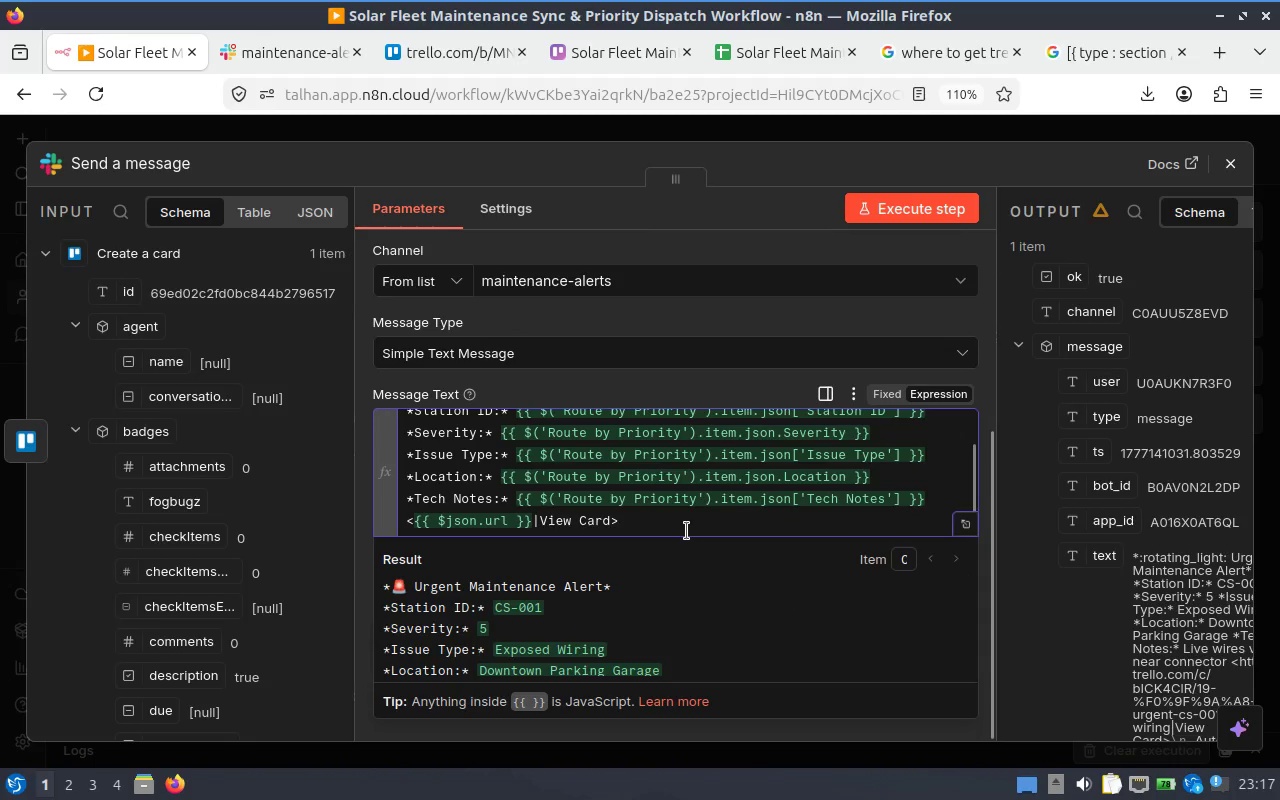 
key(ArrowLeft)
 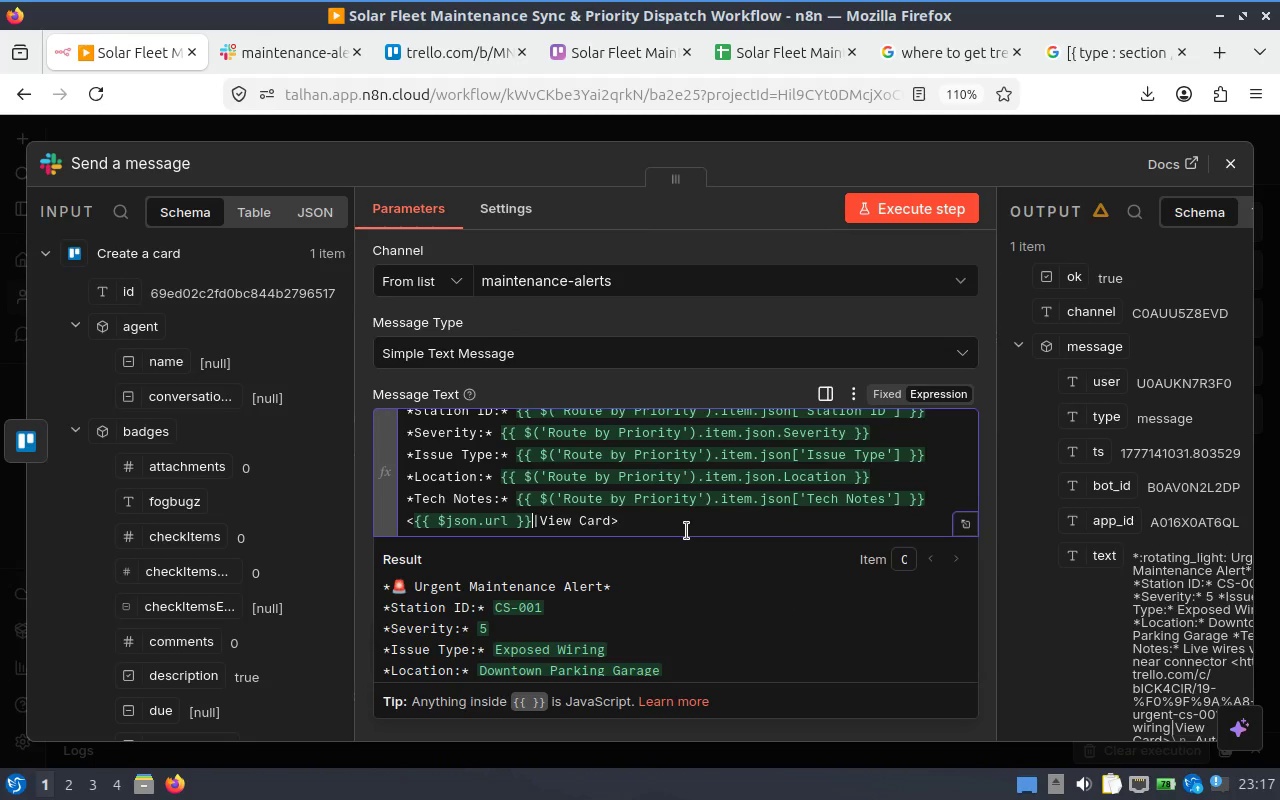 
key(Space)
 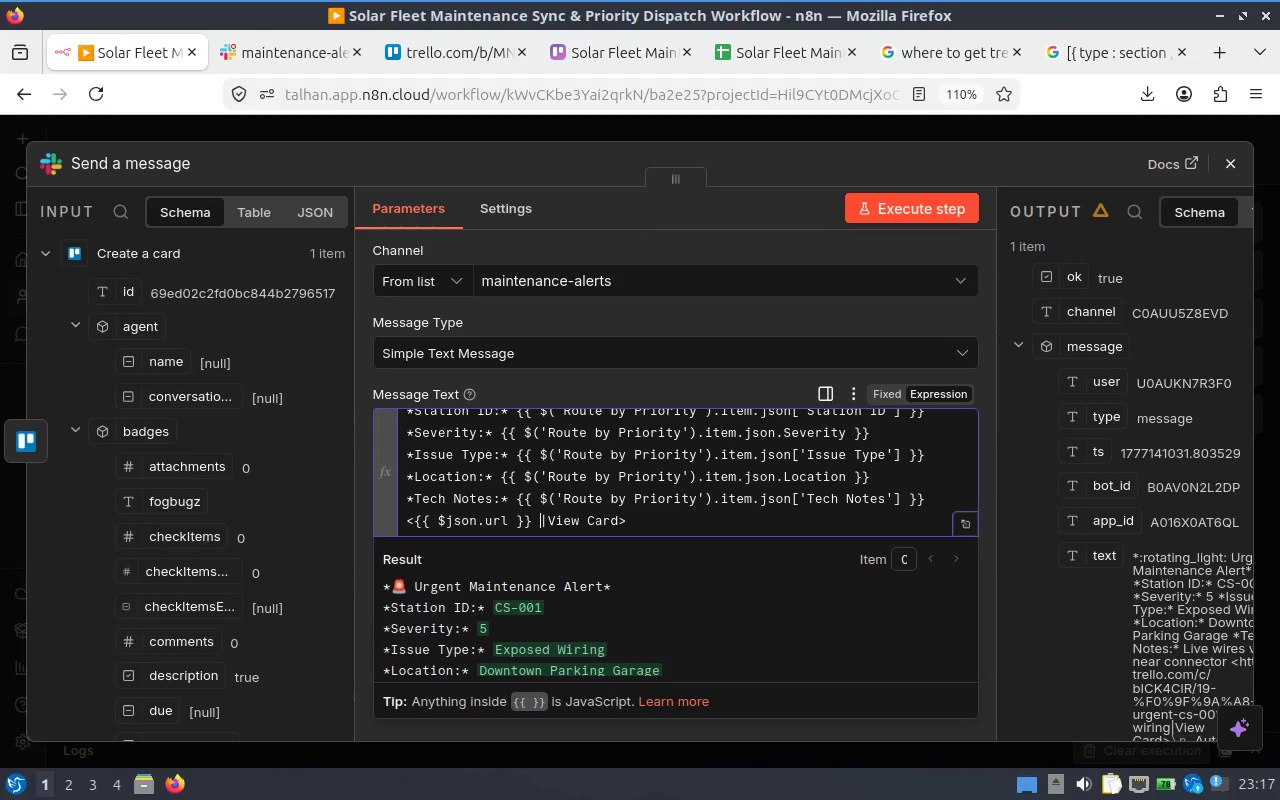 
key(ArrowRight)
 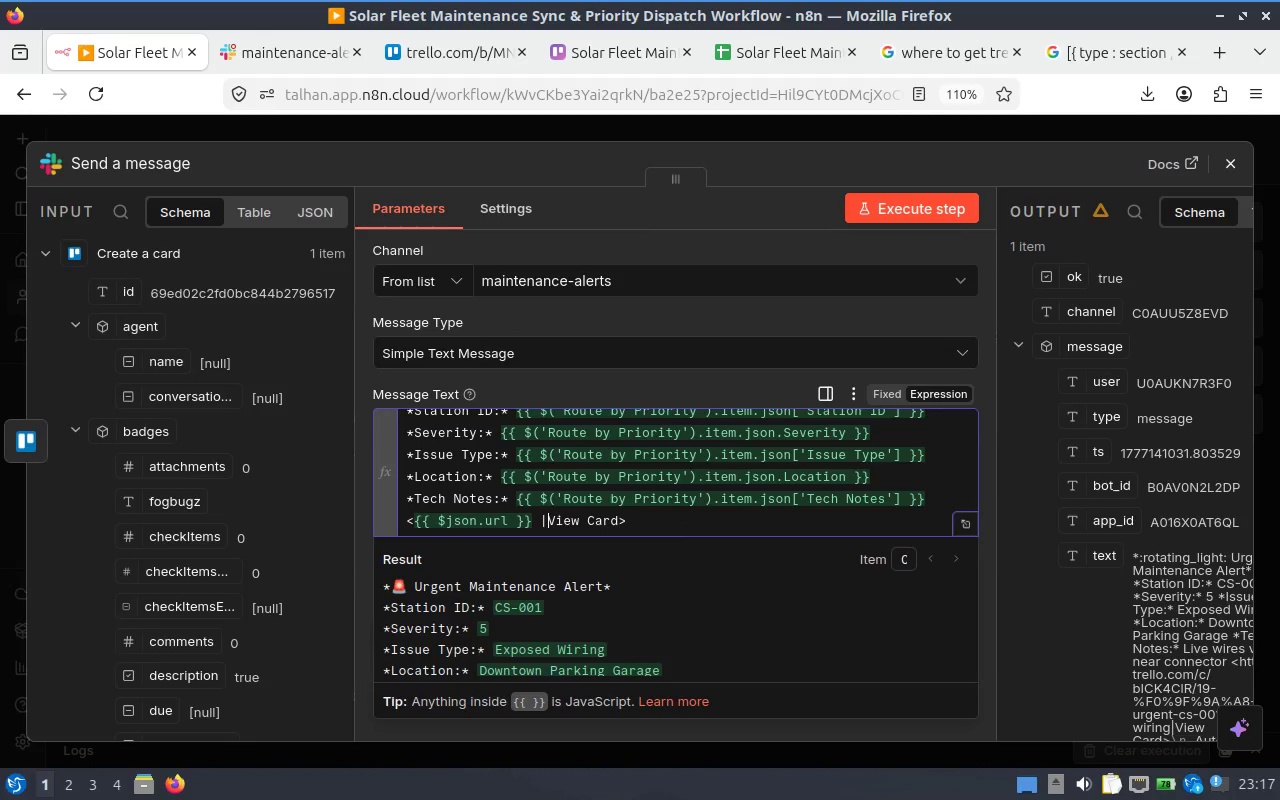 
key(Space)
 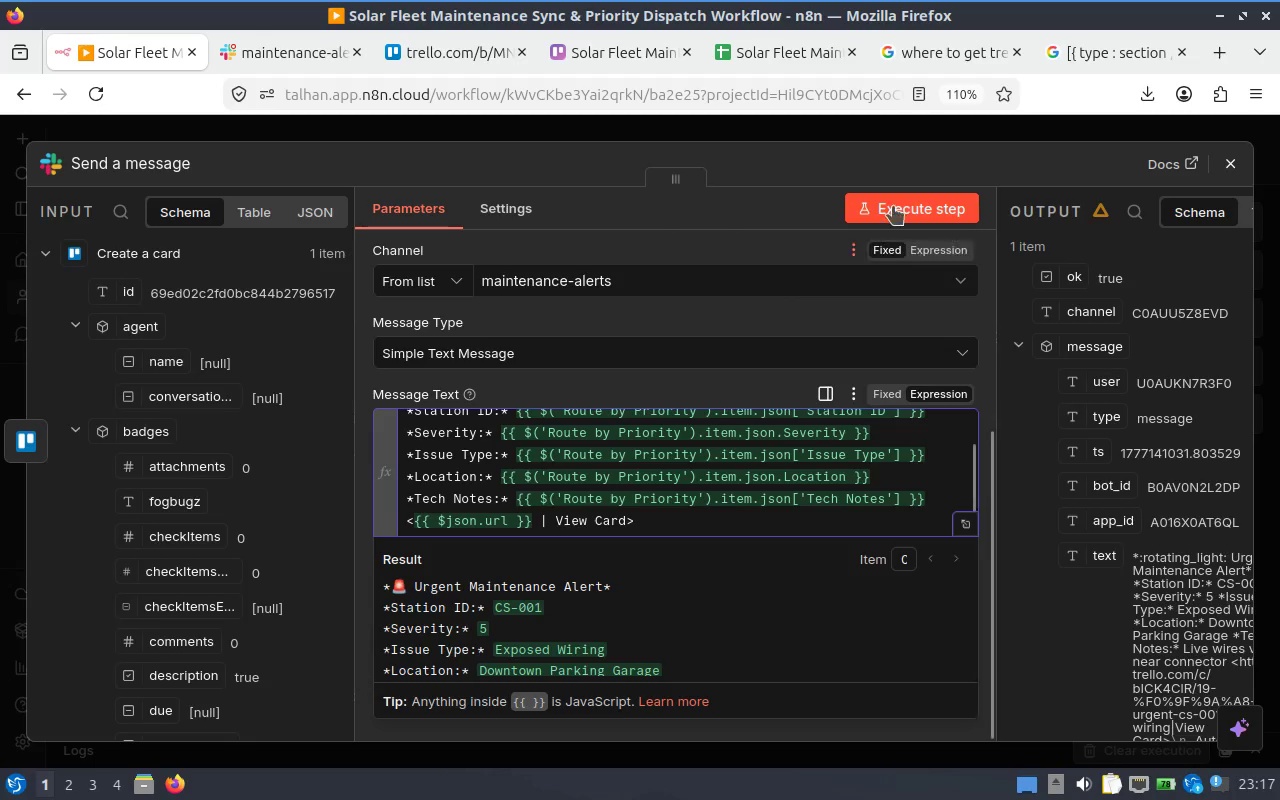 
left_click([943, 196])
 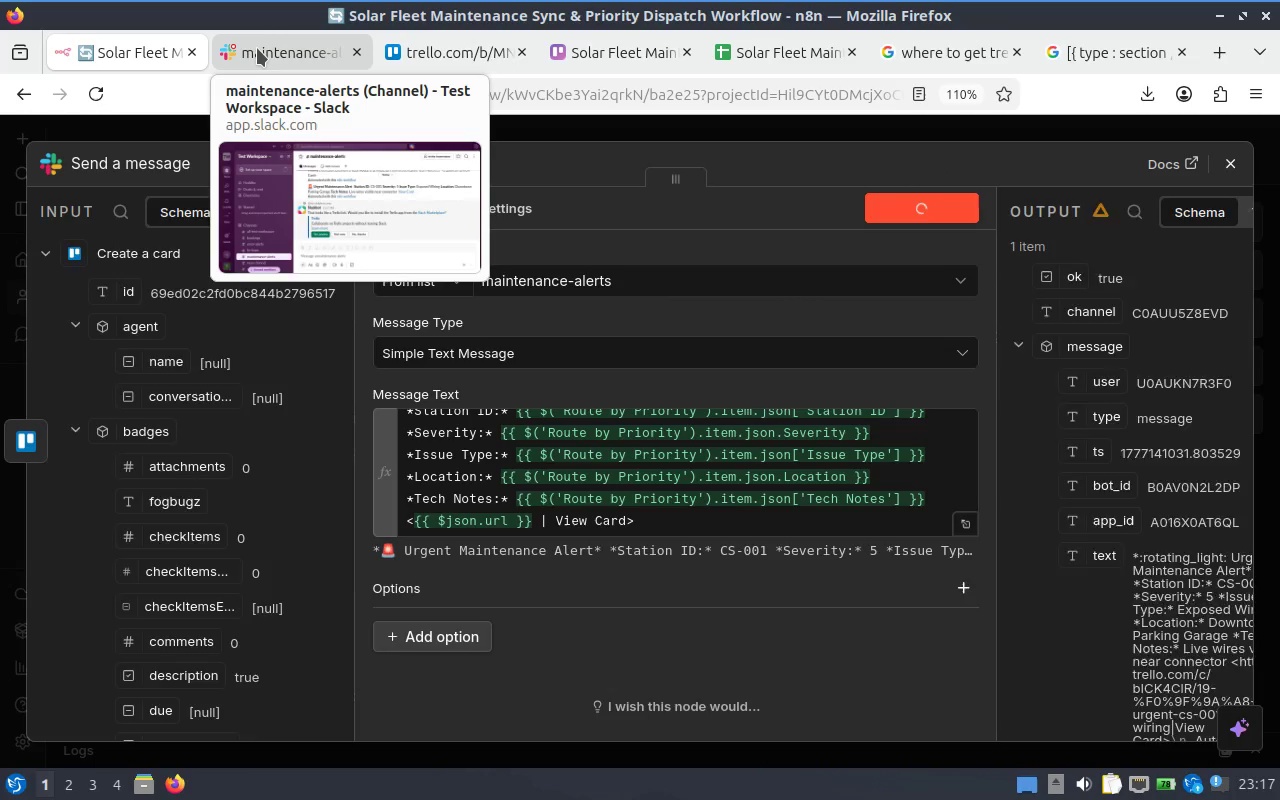 
left_click([257, 48])
 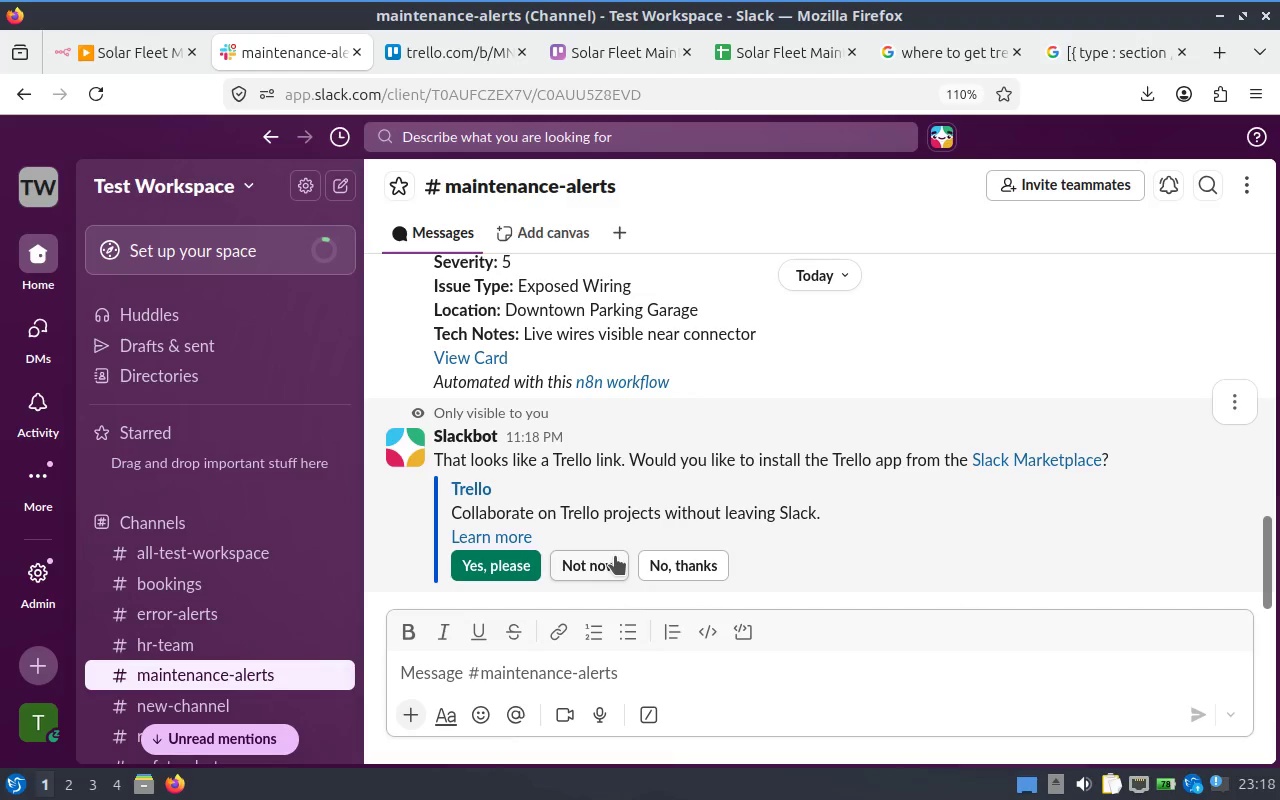 
wait(5.75)
 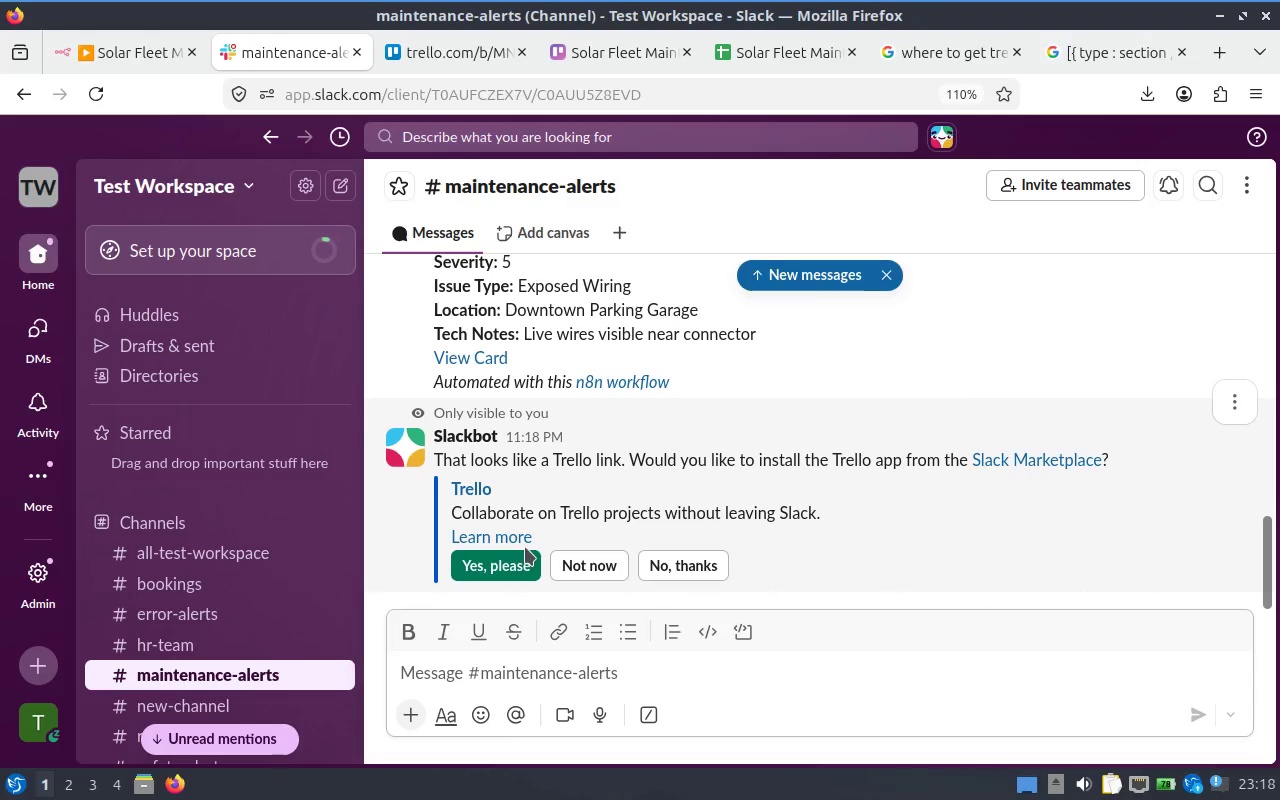 
left_click([602, 567])
 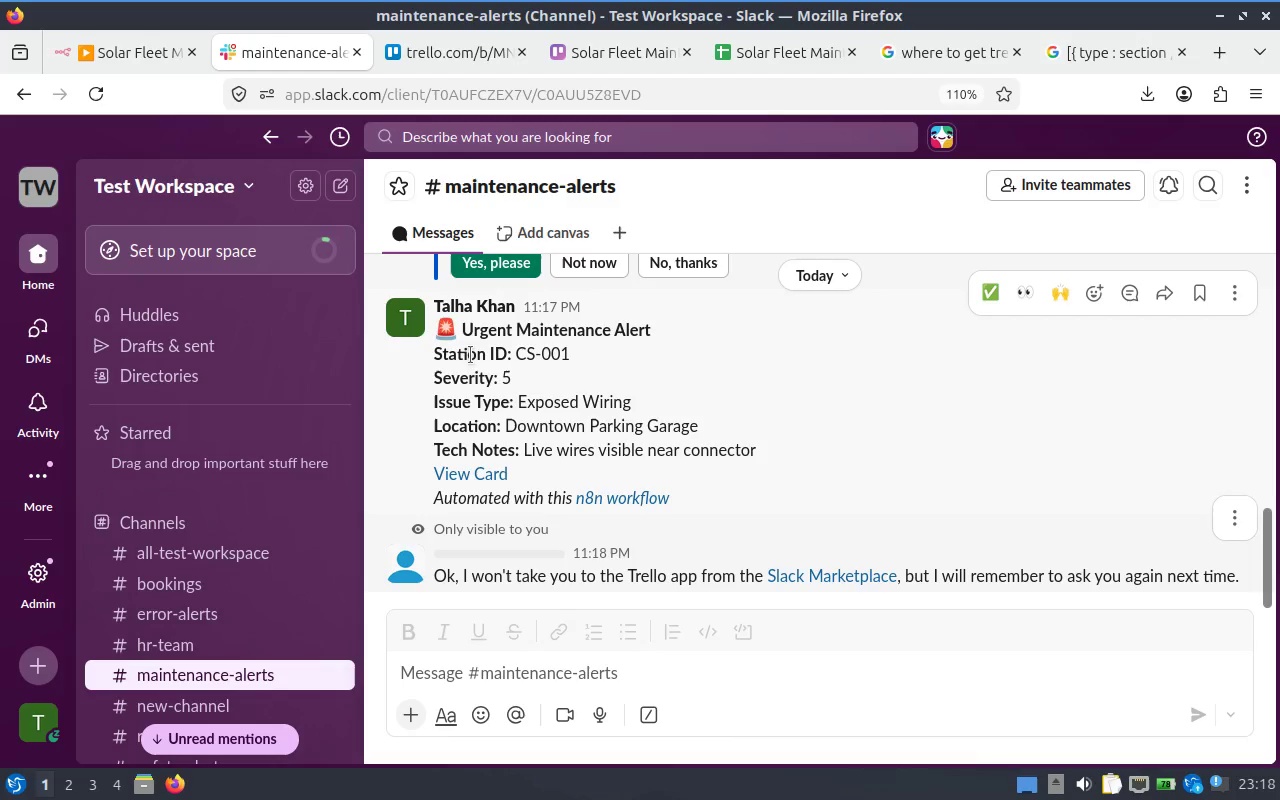 
wait(15.22)
 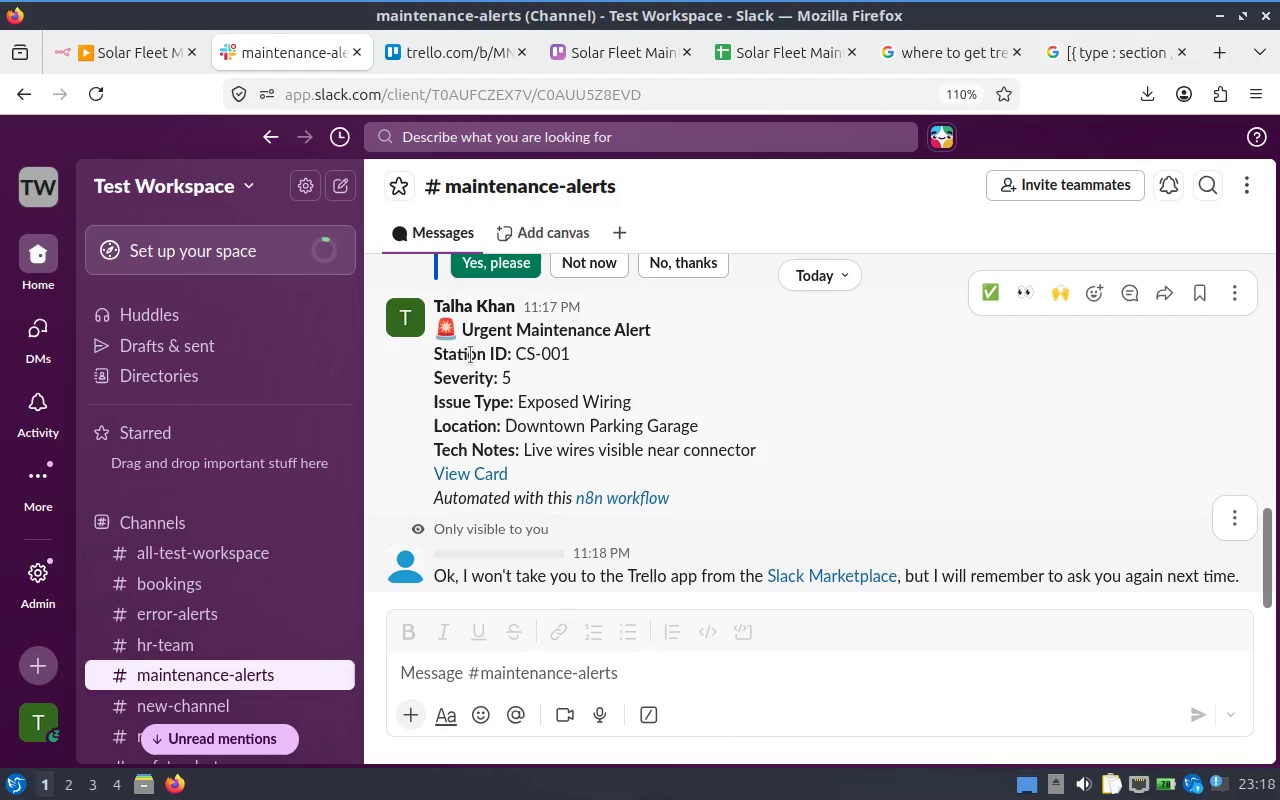 
left_click([135, 53])
 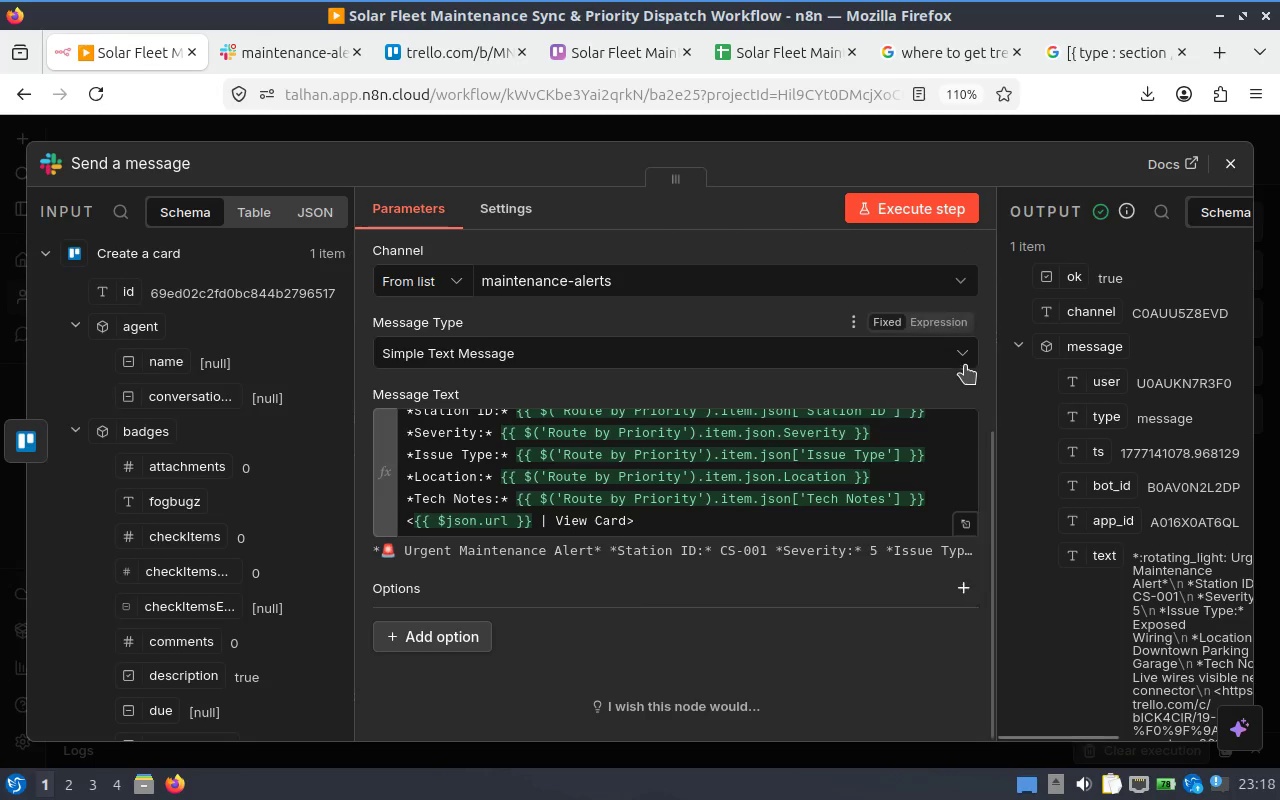 
left_click([1228, 161])
 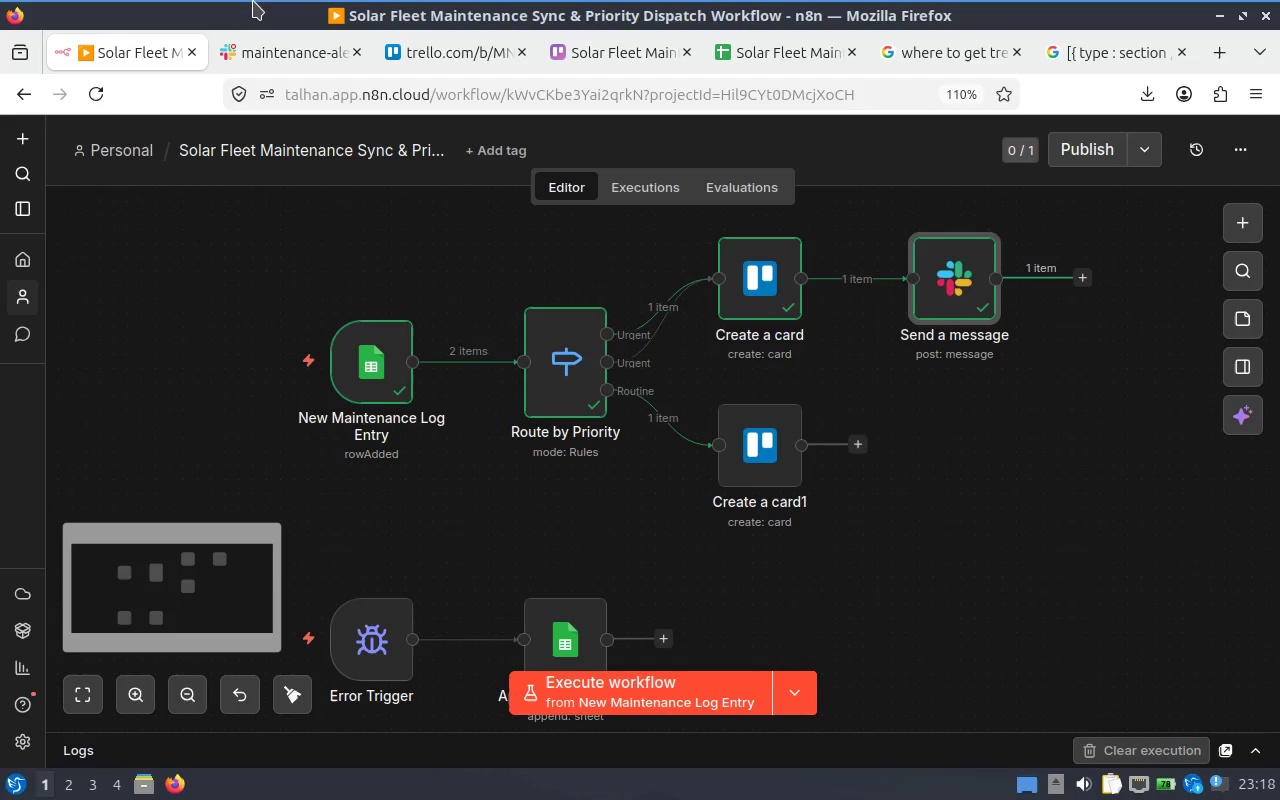 
wait(8.82)
 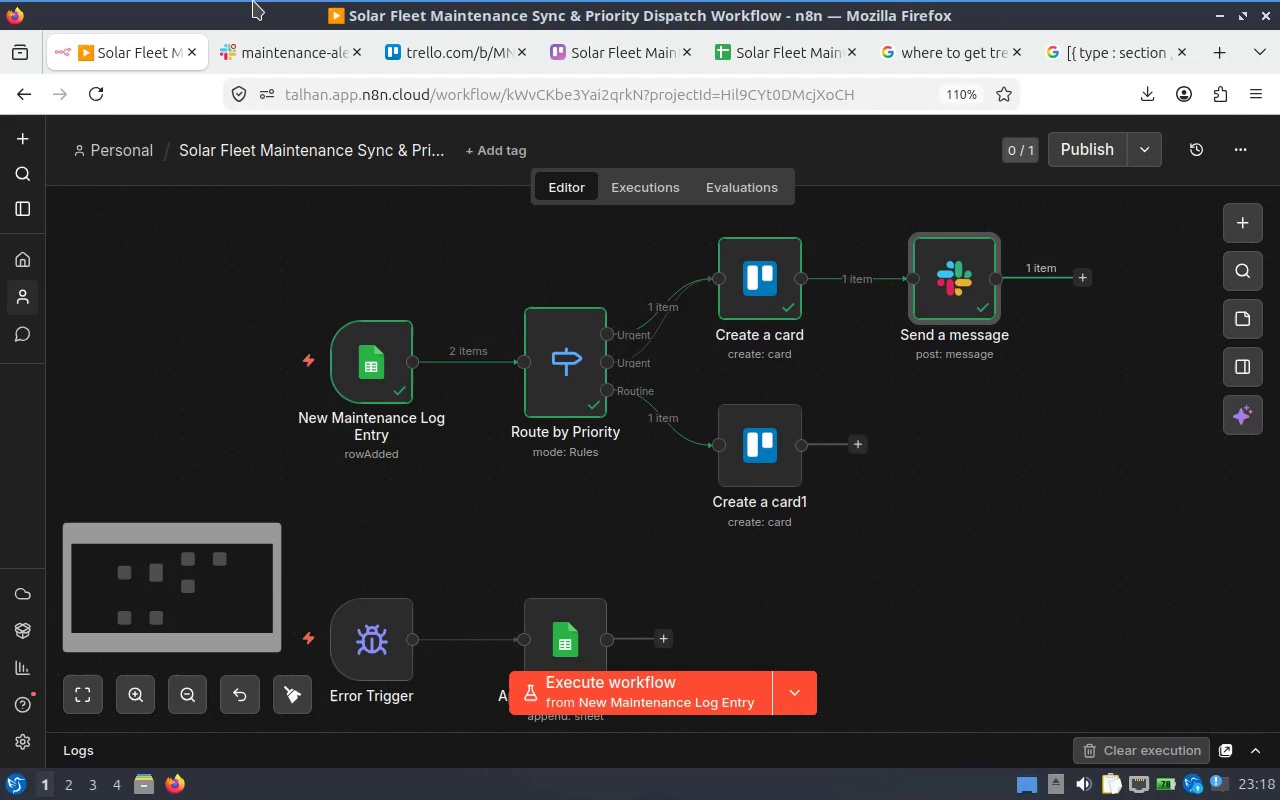 
right_click([777, 296])
 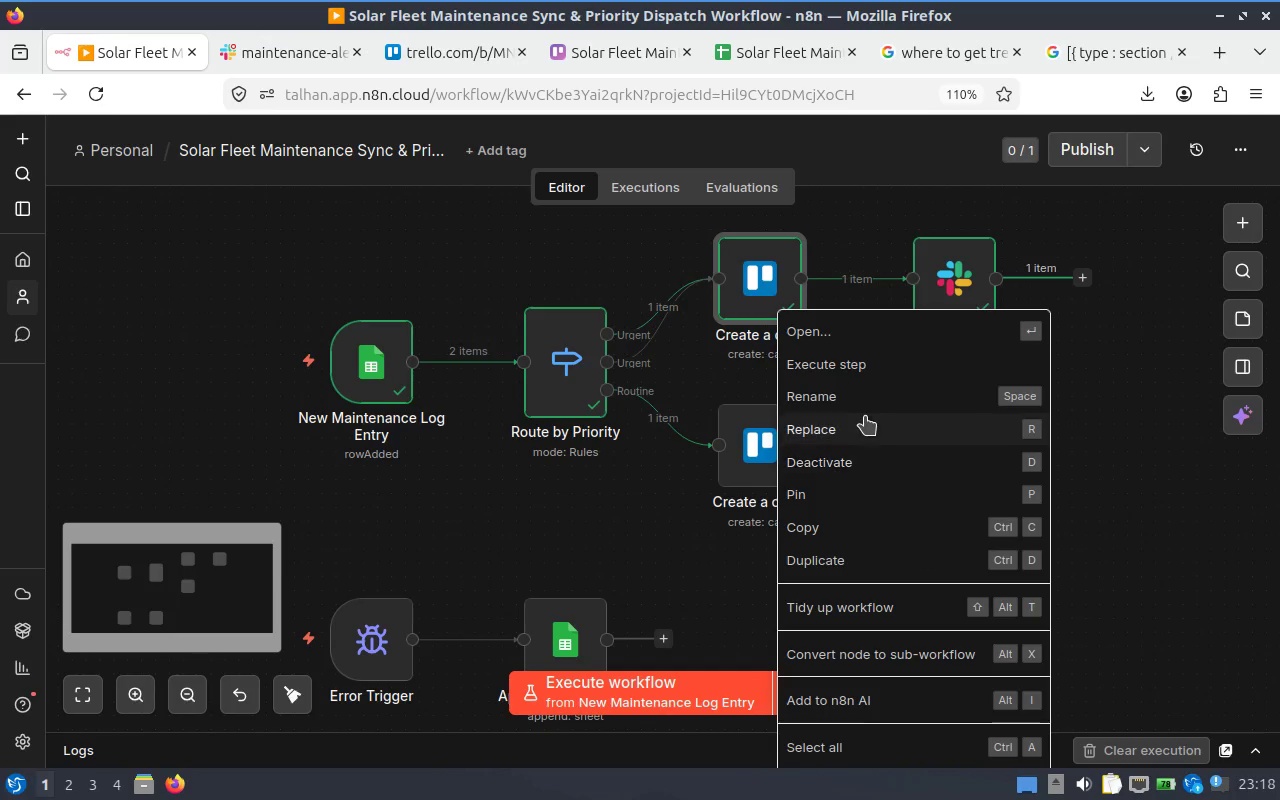 
left_click([867, 407])
 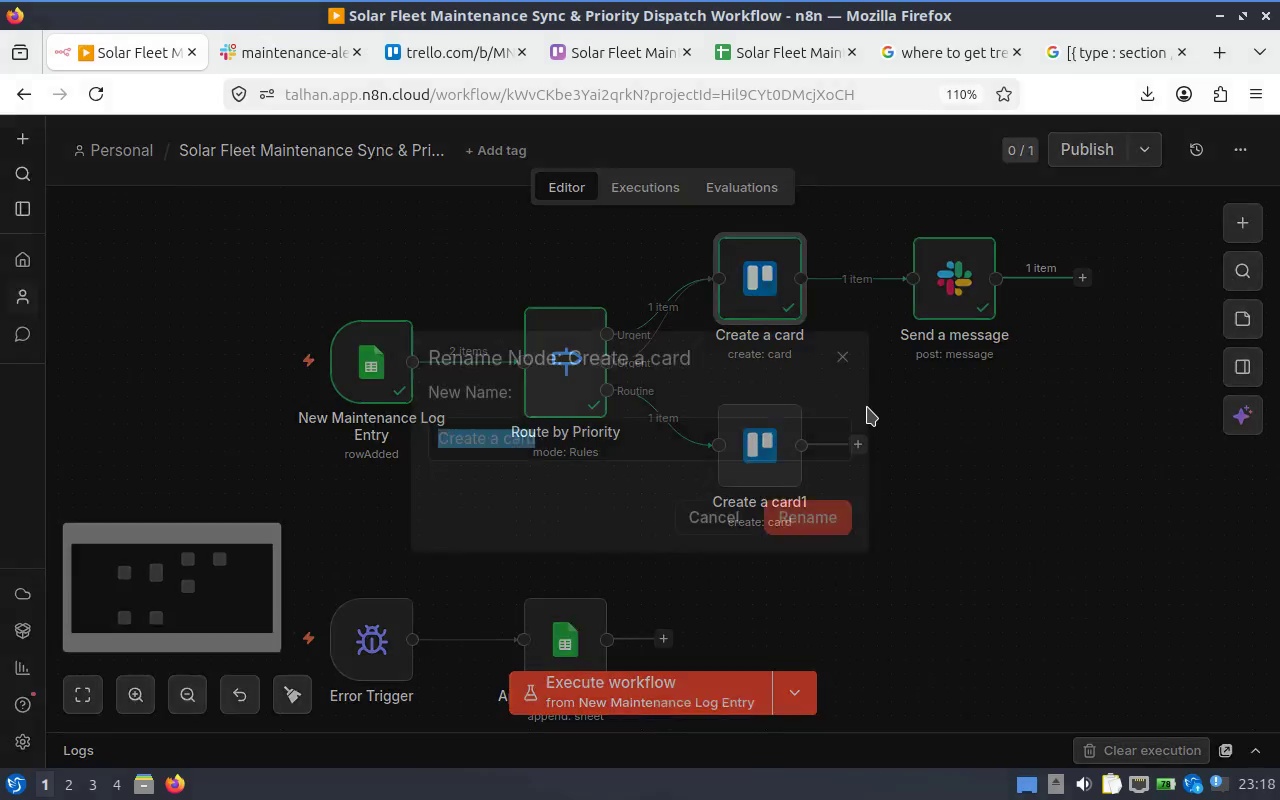 
type(Create Urgent ACti)
key(Backspace)
key(Backspace)
key(Backspace)
type(ction Card)
 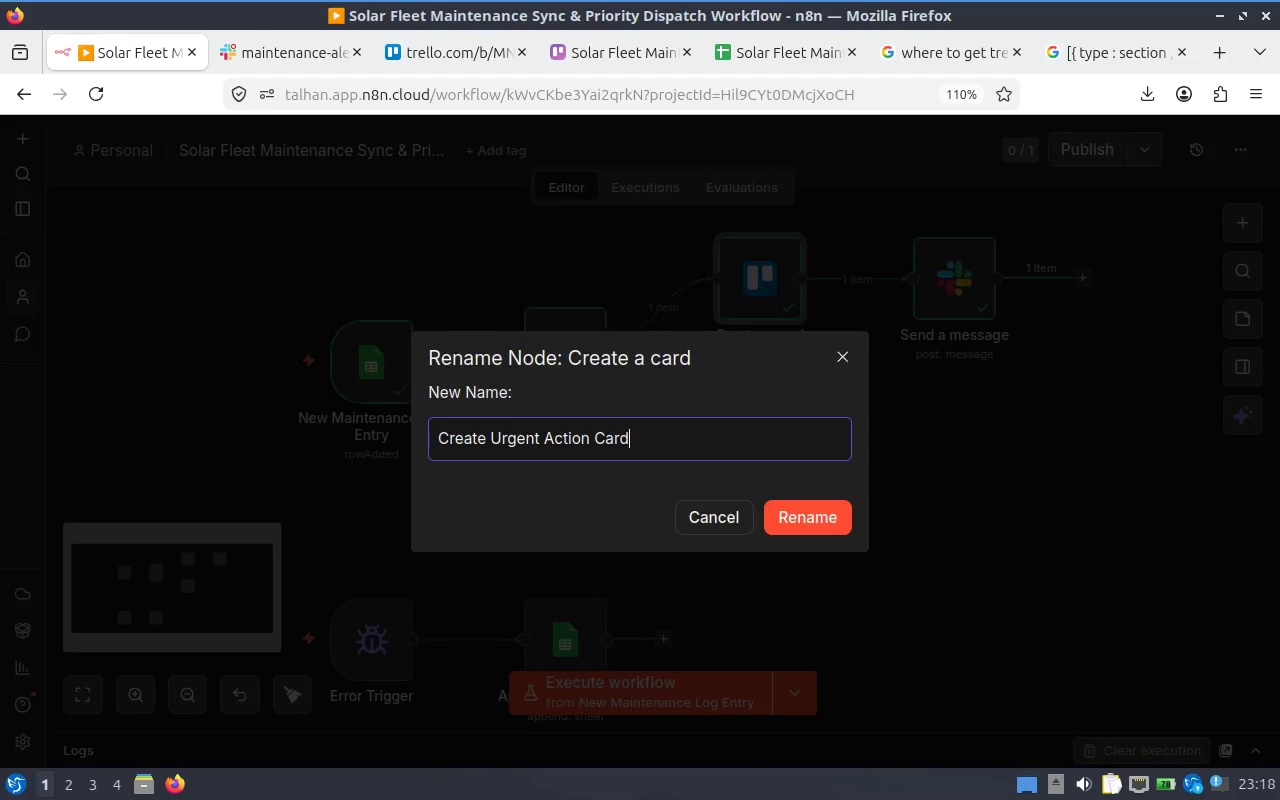 
 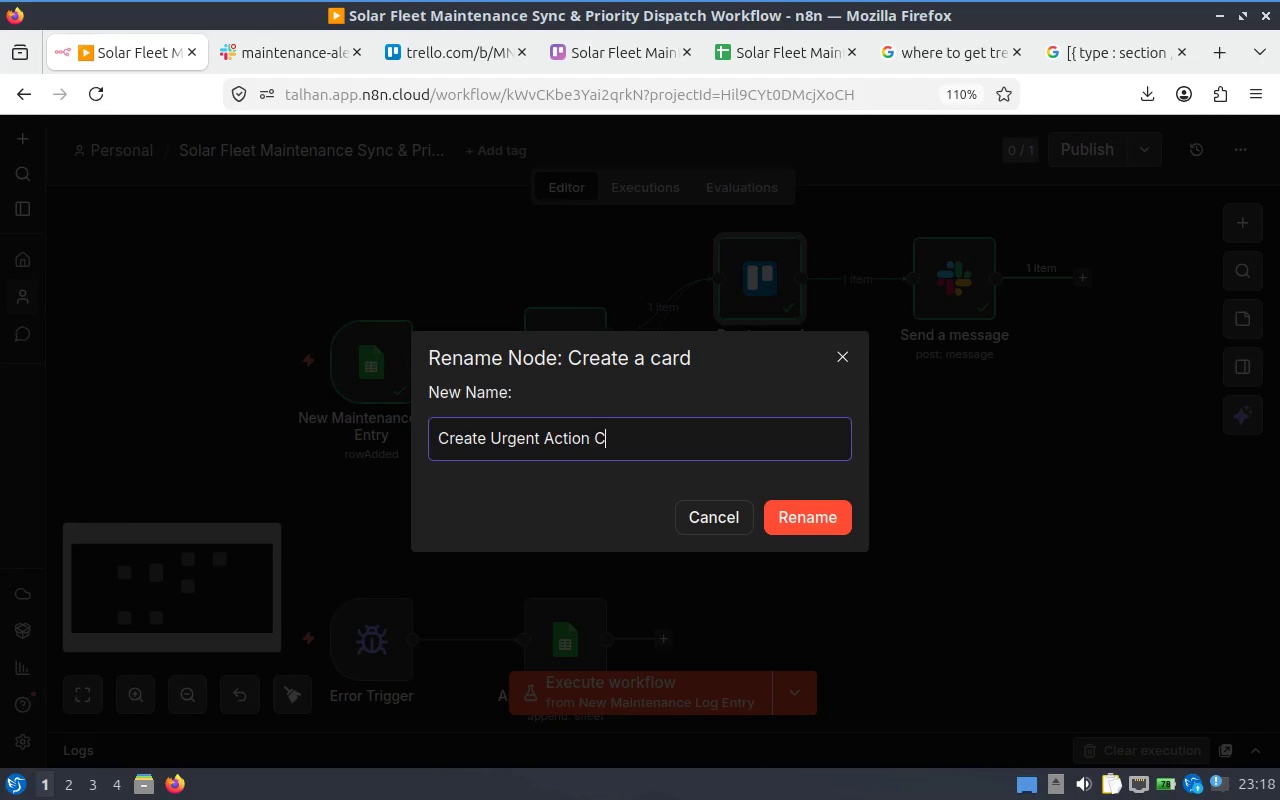 
key(Enter)
 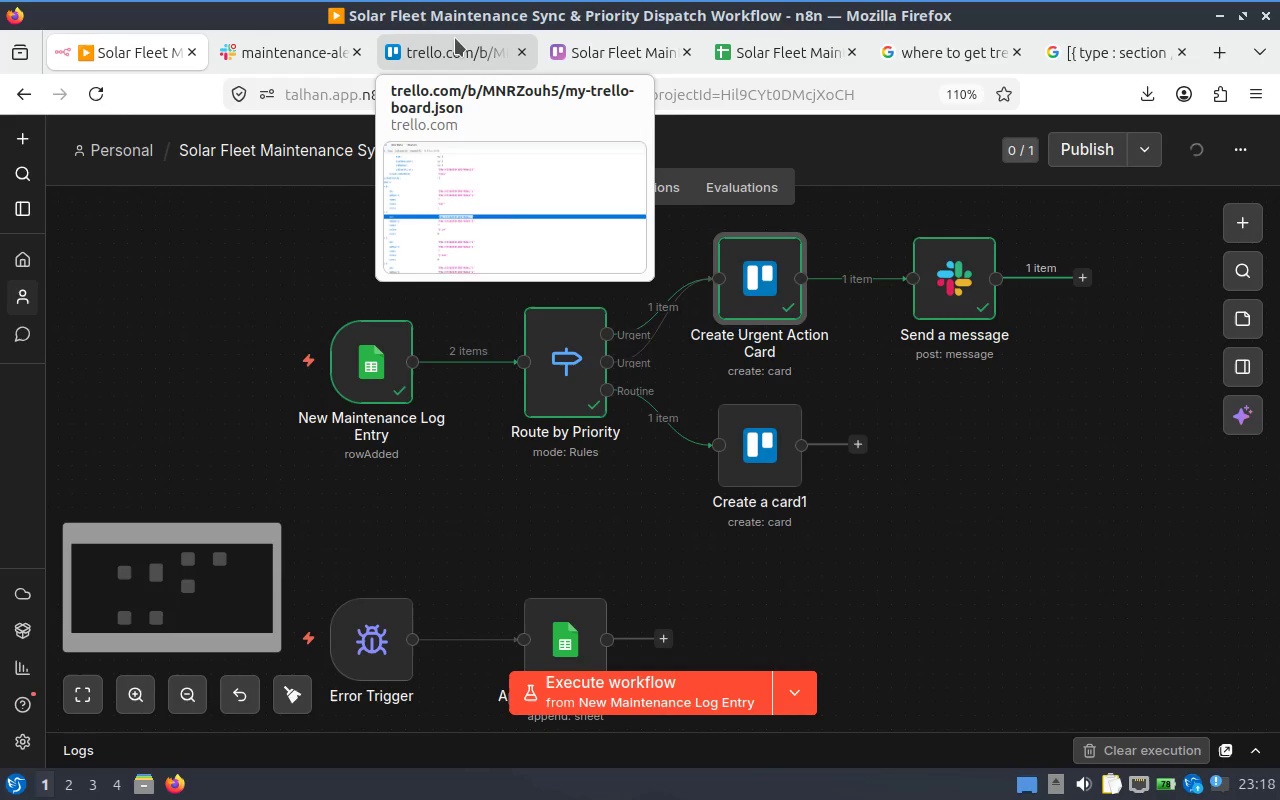 
wait(5.38)
 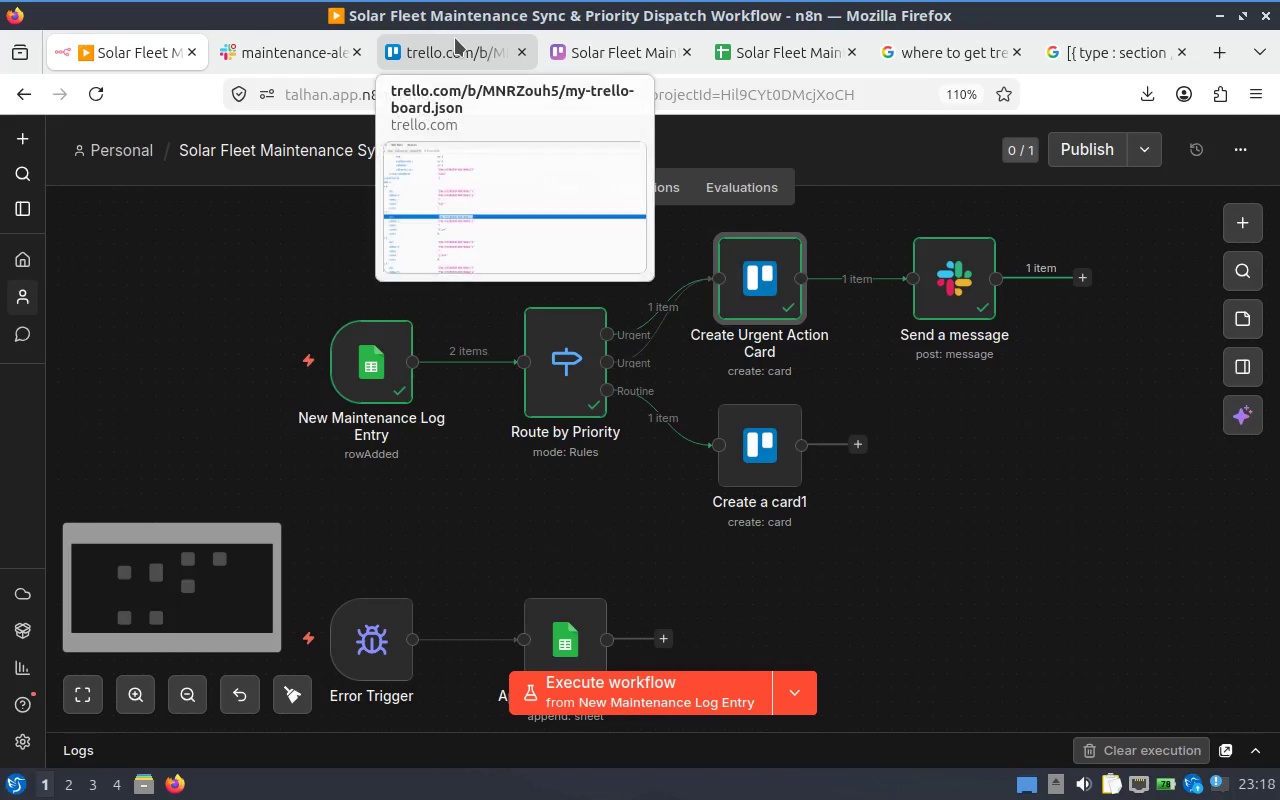 
right_click([751, 461])
 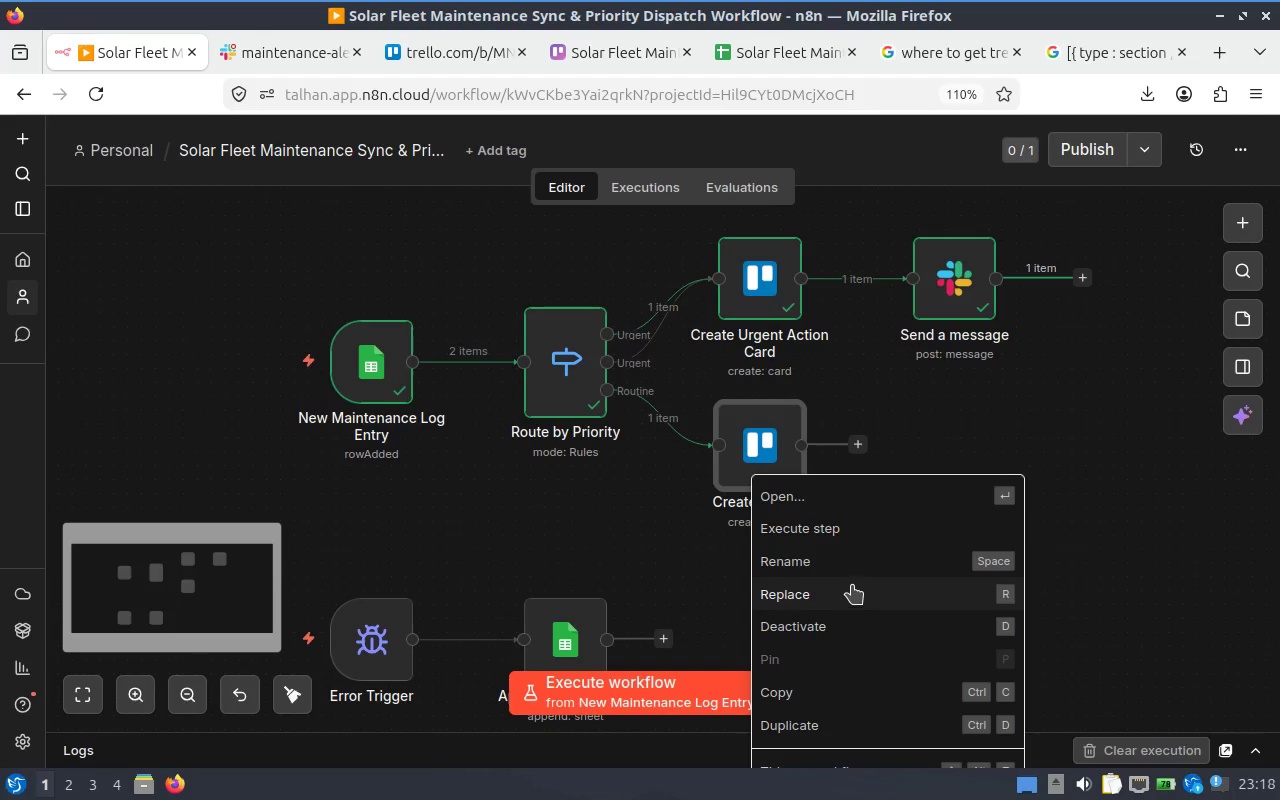 
left_click([837, 566])
 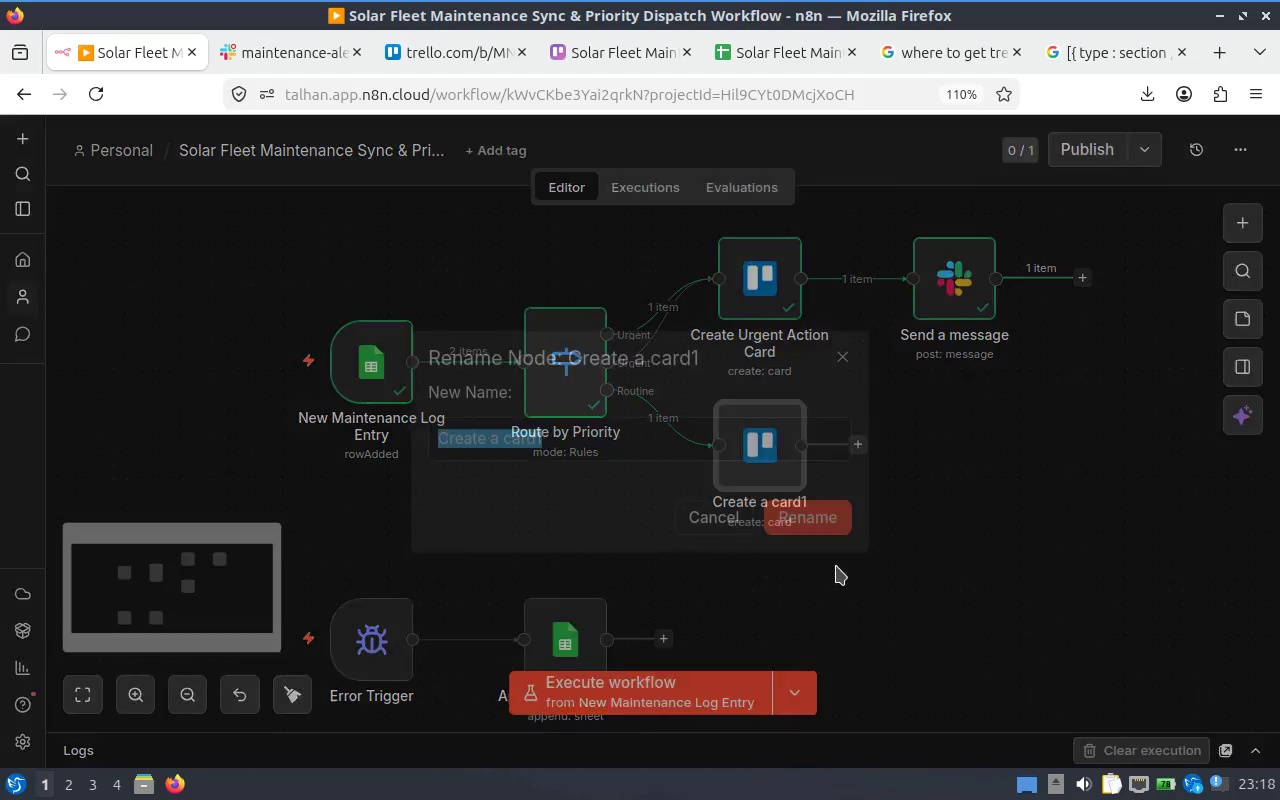 
type(Create Rot)
key(Backspace)
type(utine Repair Card)
 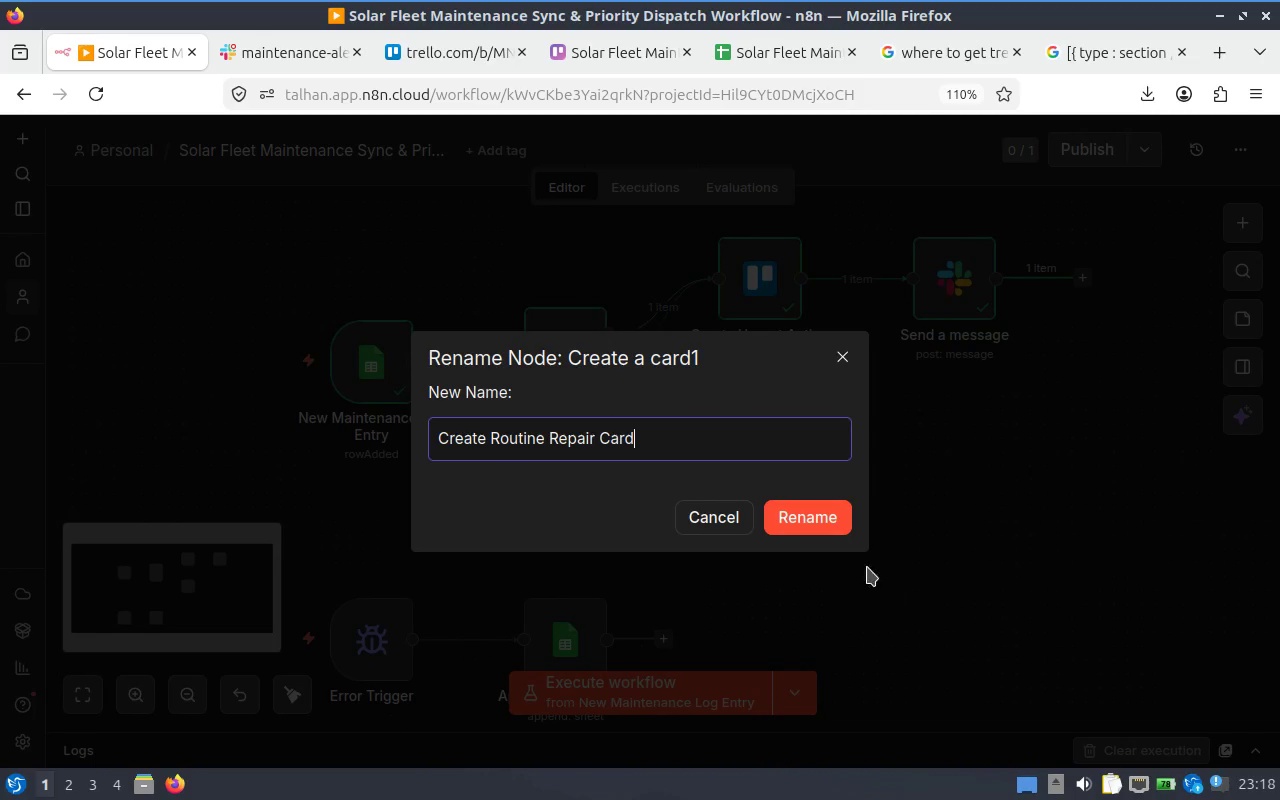 
left_click([800, 520])
 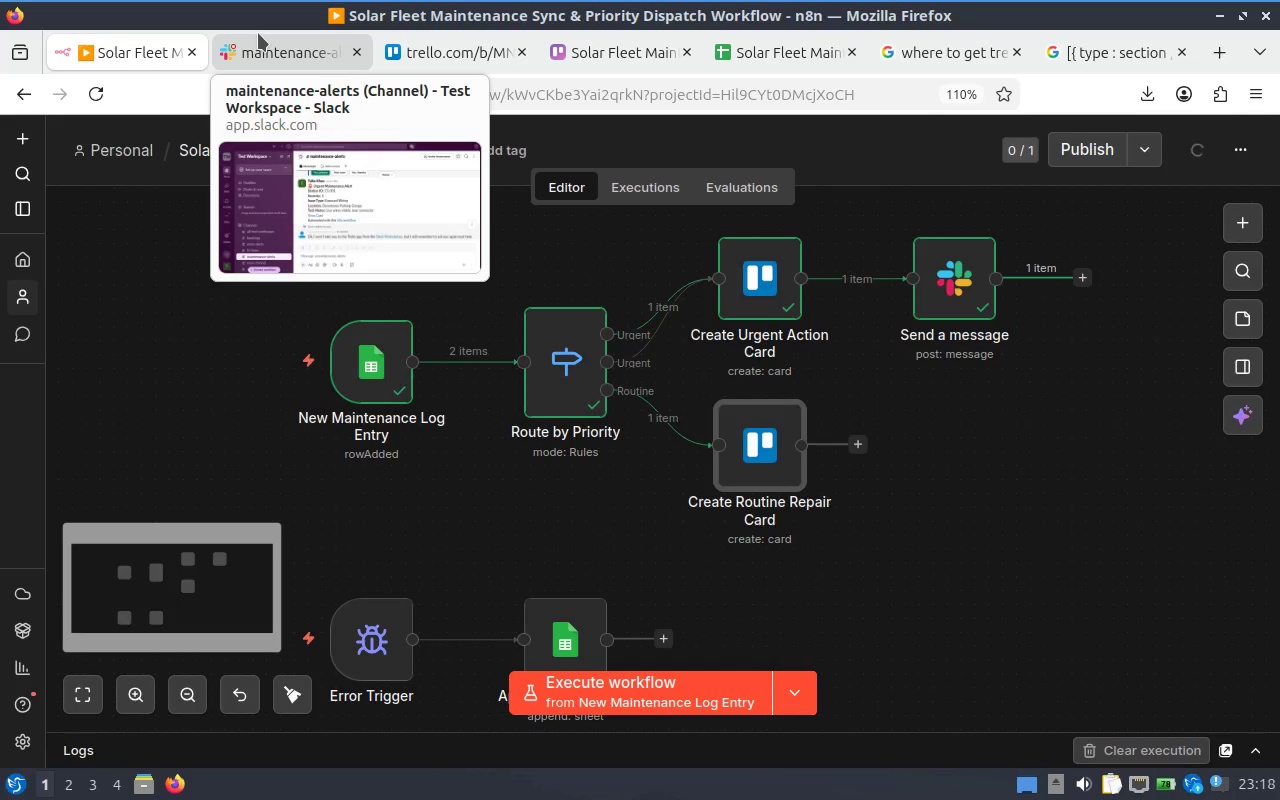 
key(Alt+AltLeft)
 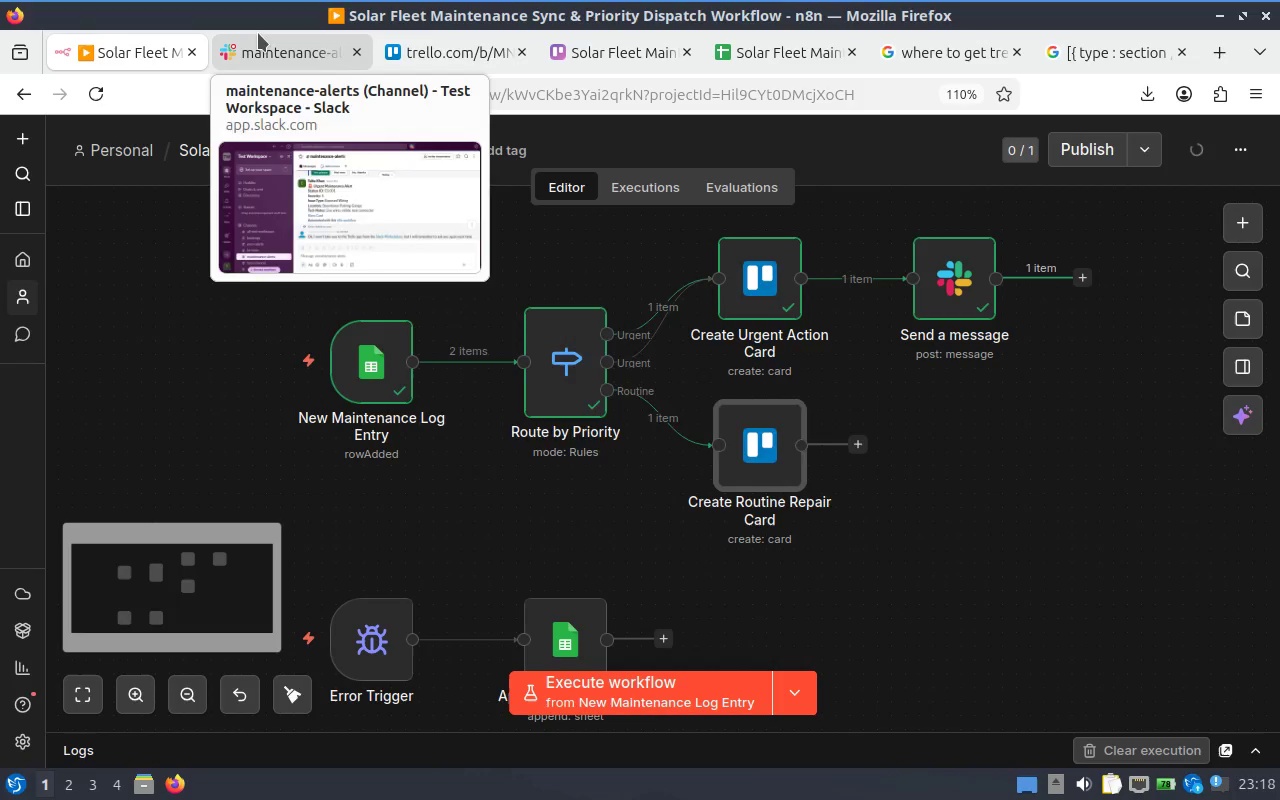 
key(Alt+Tab)